 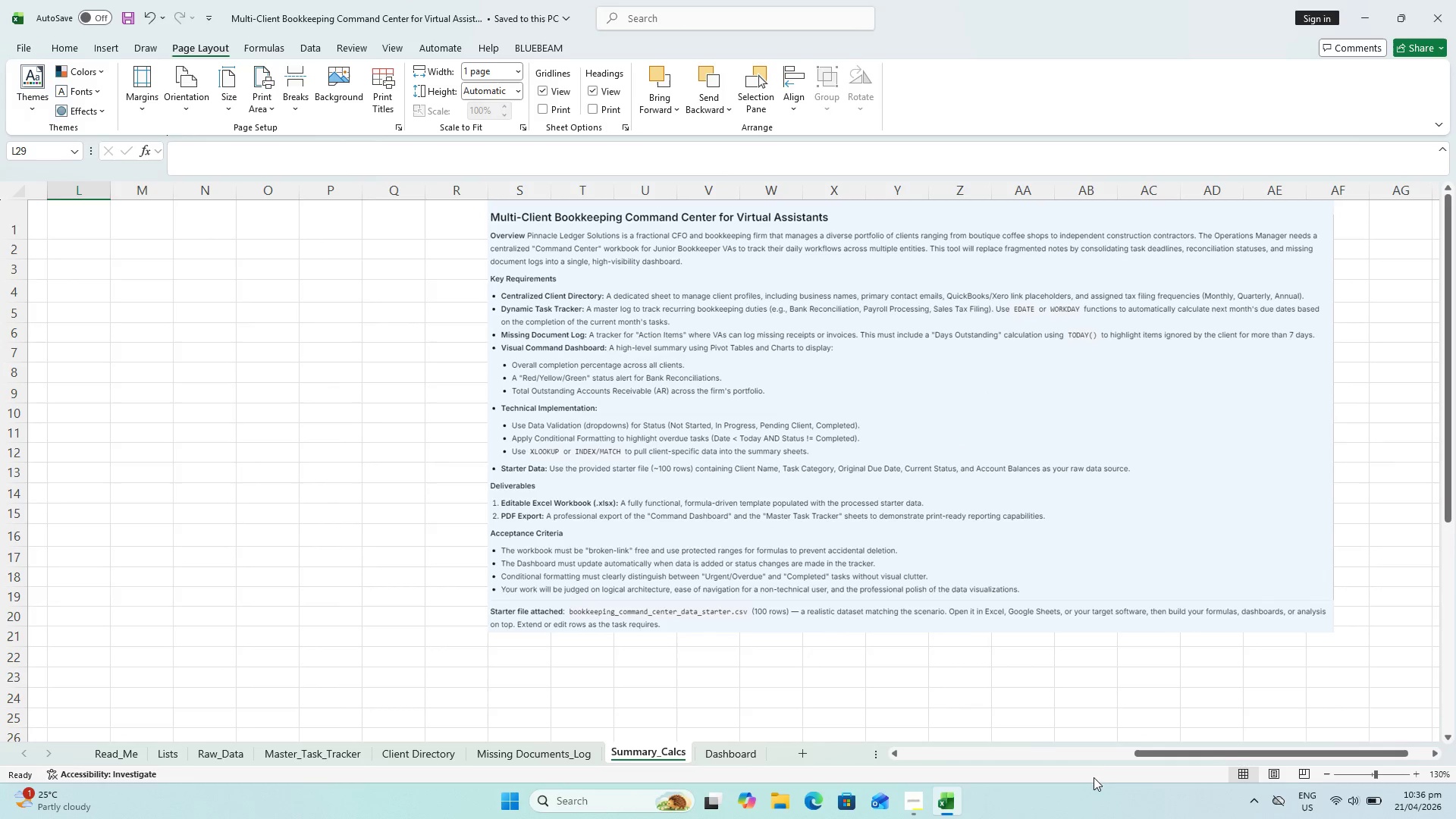 
left_click_drag(start_coordinate=[1161, 750], to_coordinate=[877, 764])
 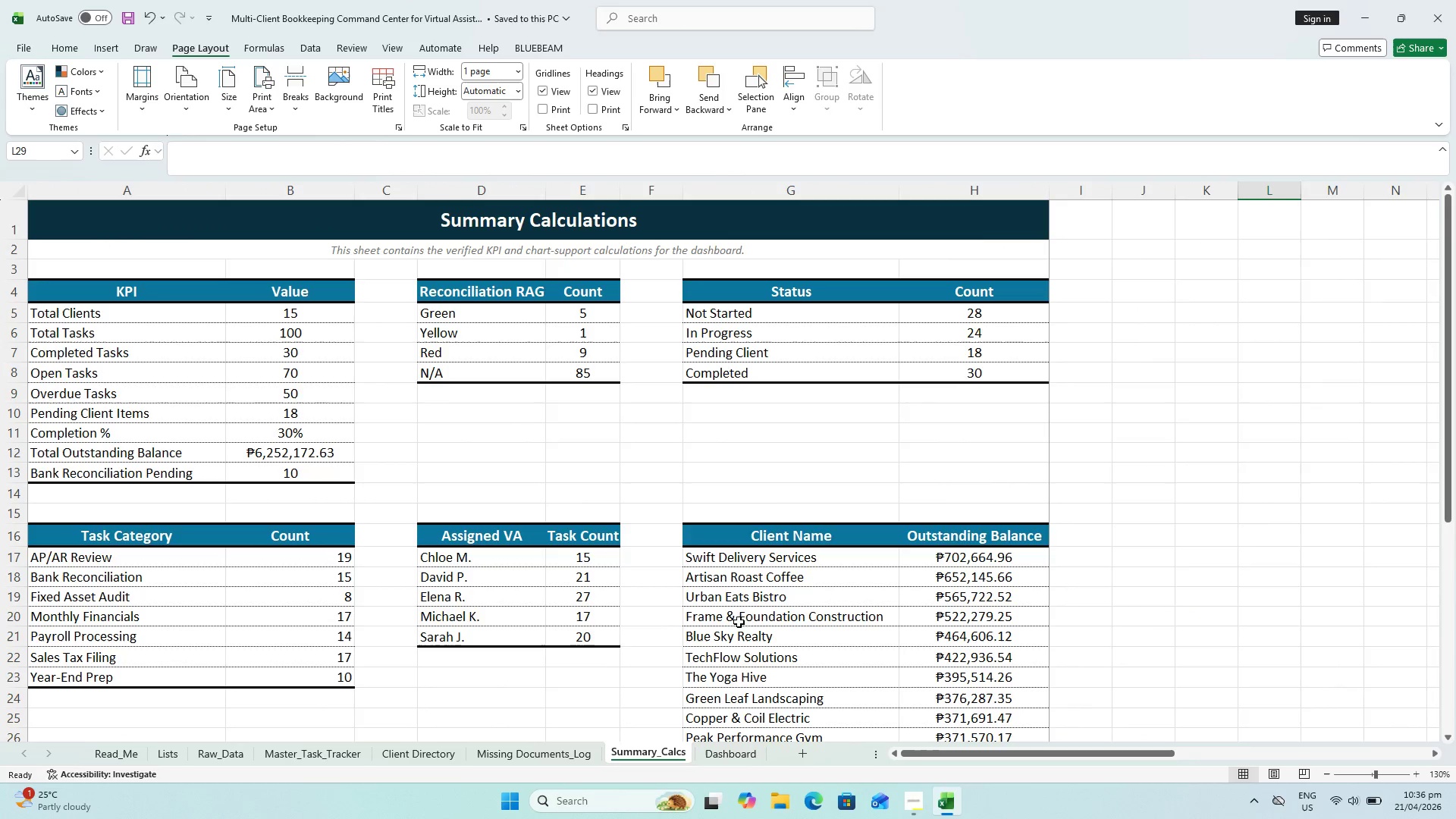 
scroll: coordinate [738, 618], scroll_direction: down, amount: 6.0
 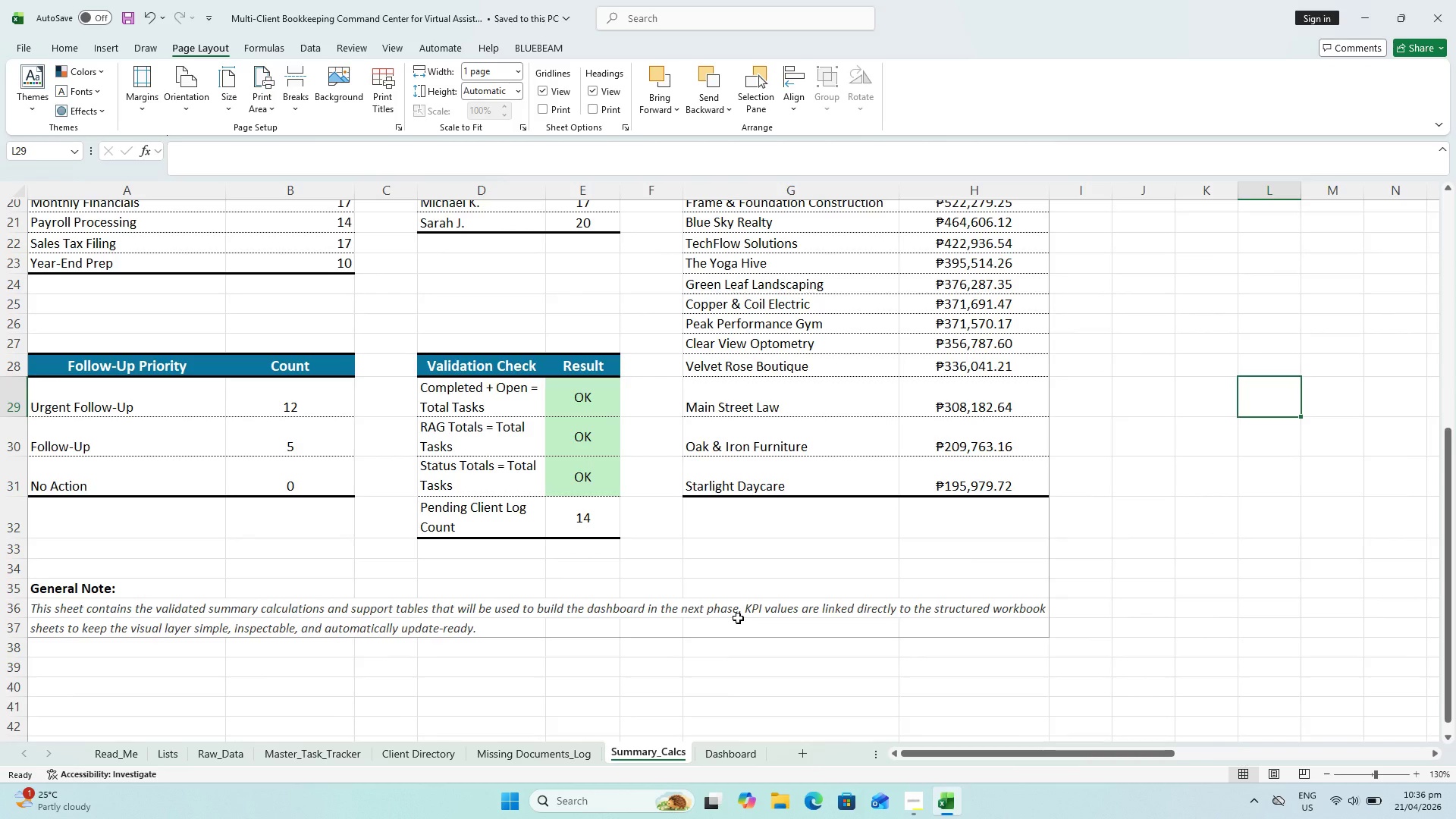 
scroll: coordinate [737, 621], scroll_direction: up, amount: 4.0
 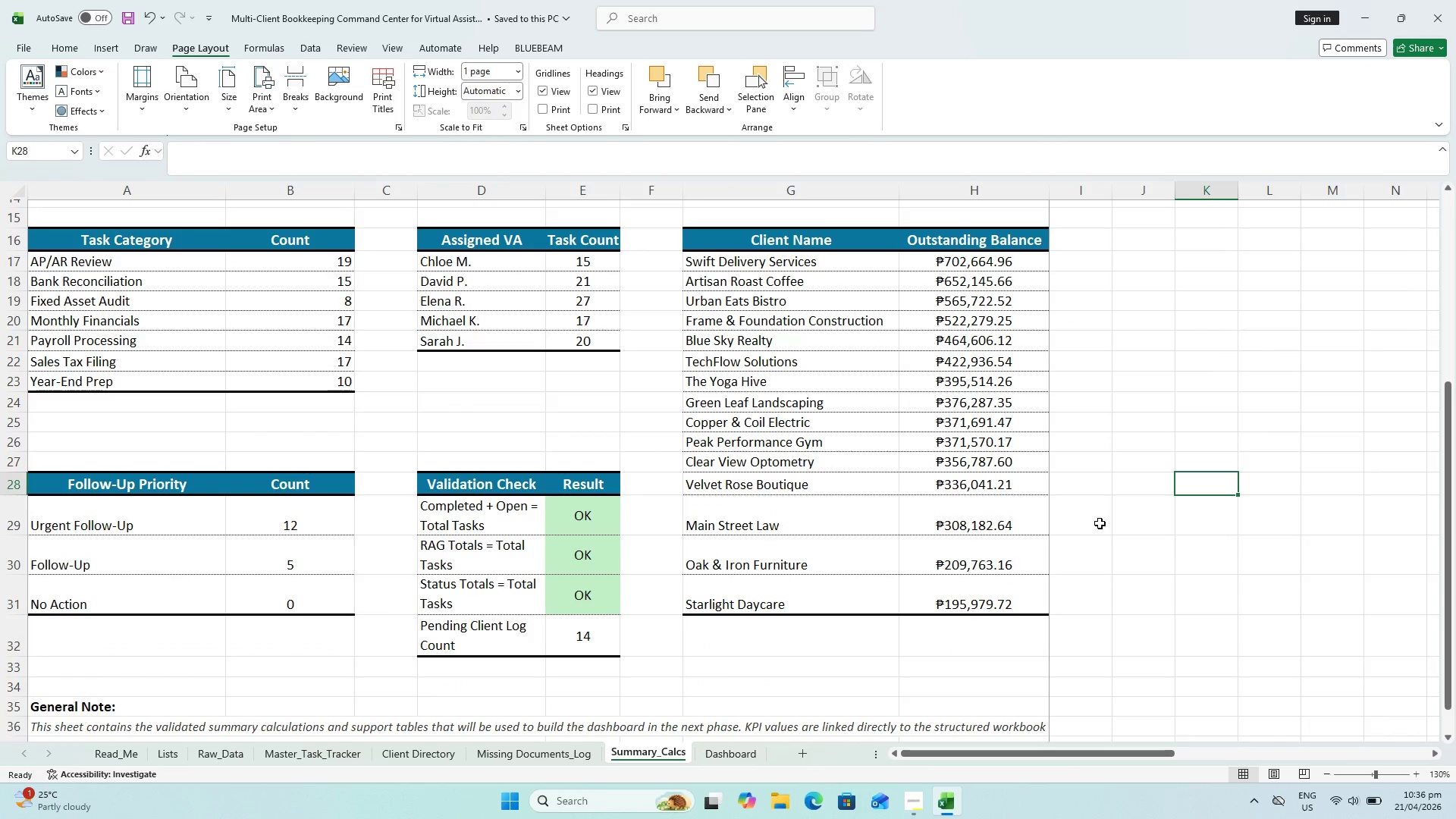 
key(Control+S)
 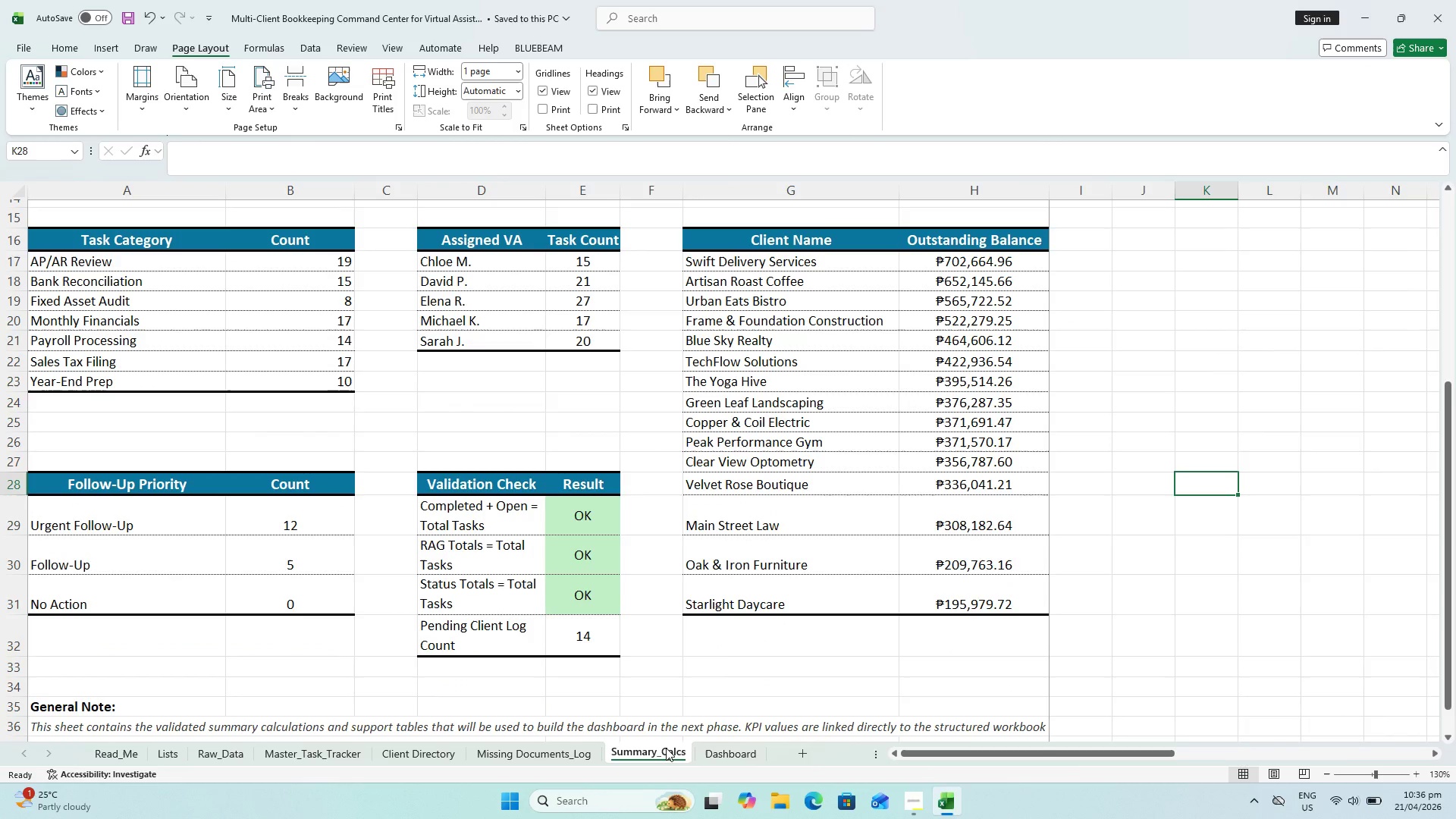 
scroll: coordinate [666, 742], scroll_direction: down, amount: 1.0
 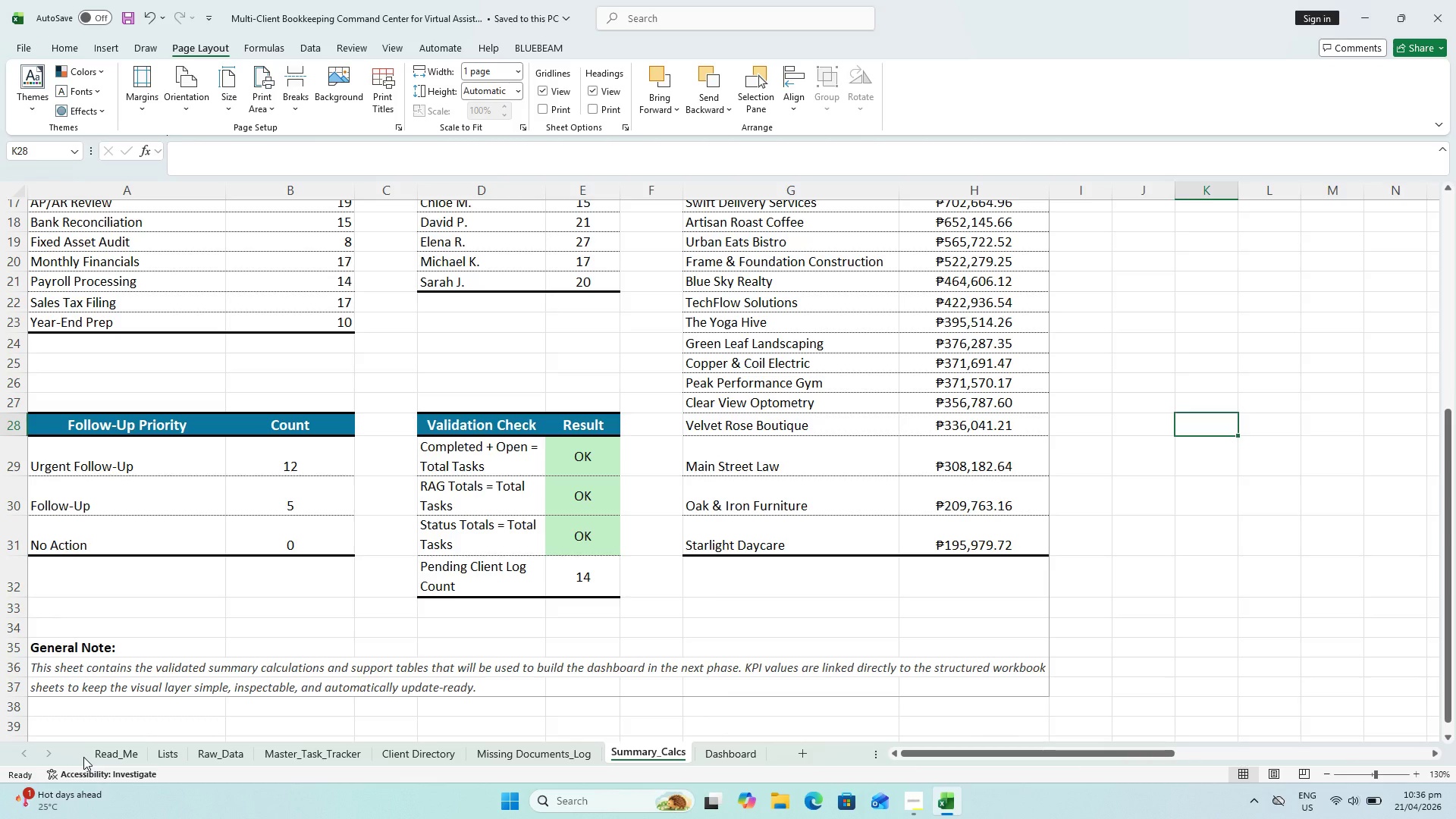 
wait(5.3)
 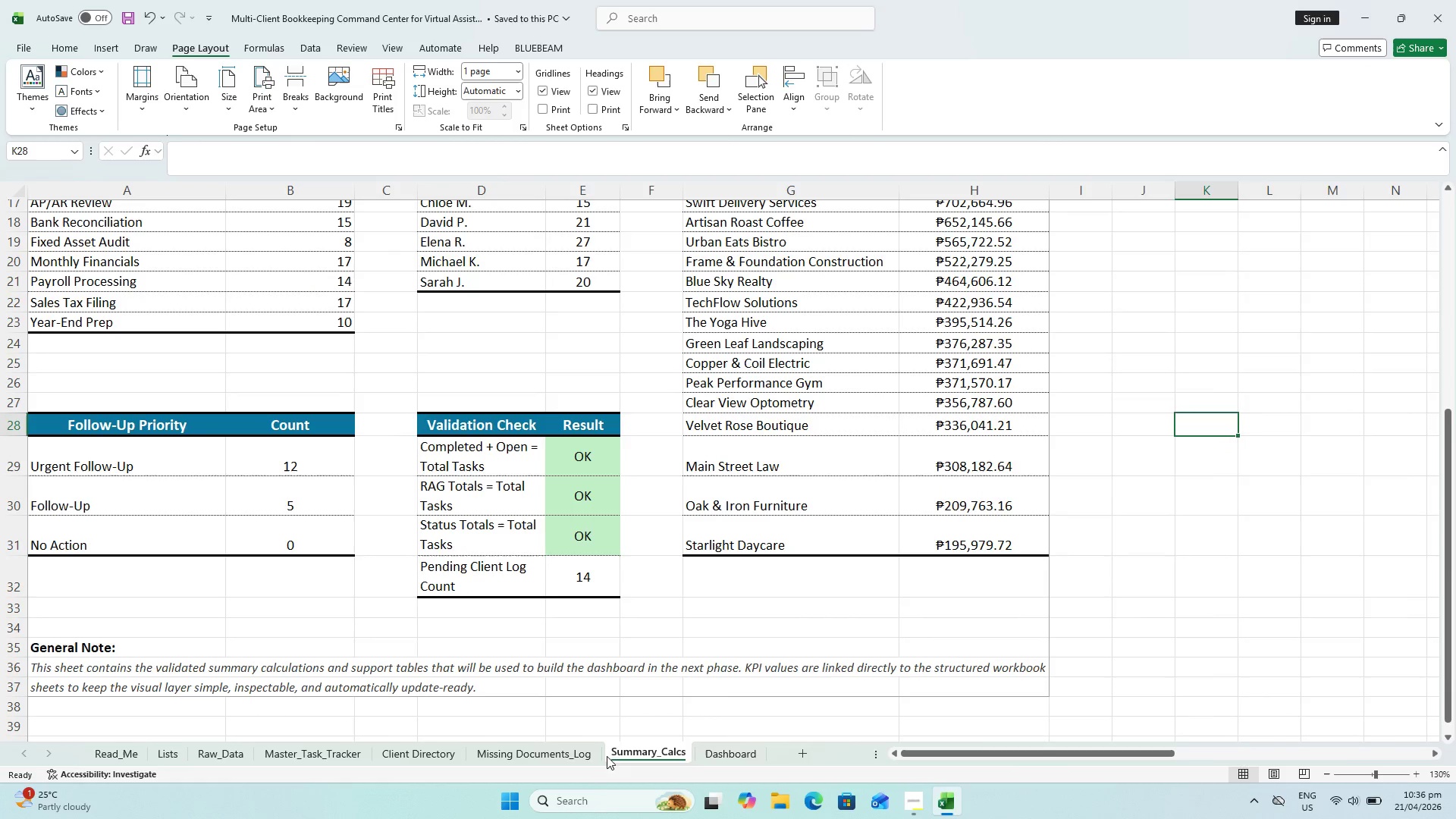 
left_click([346, 755])
 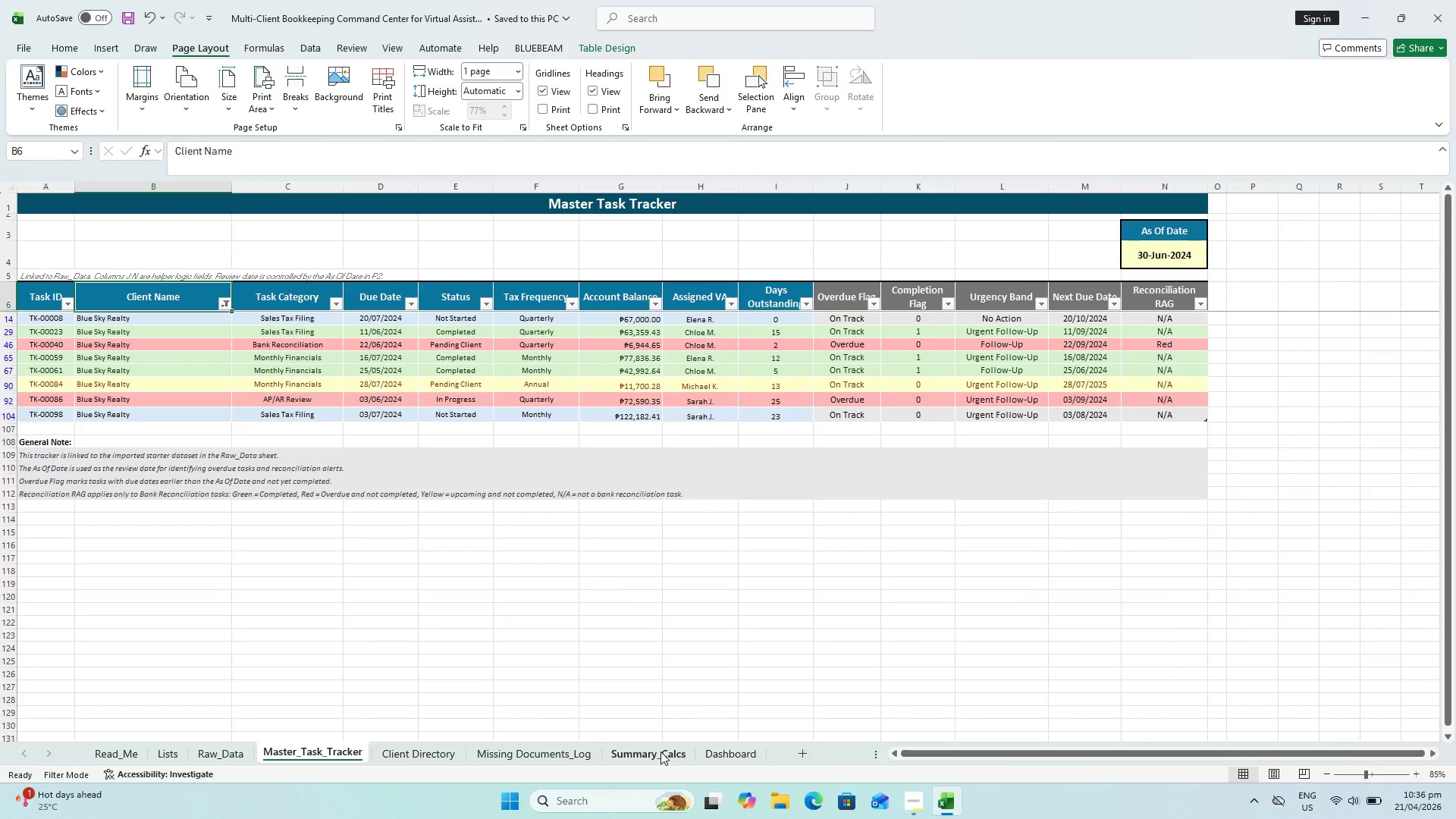 
scroll: coordinate [604, 699], scroll_direction: up, amount: 4.0
 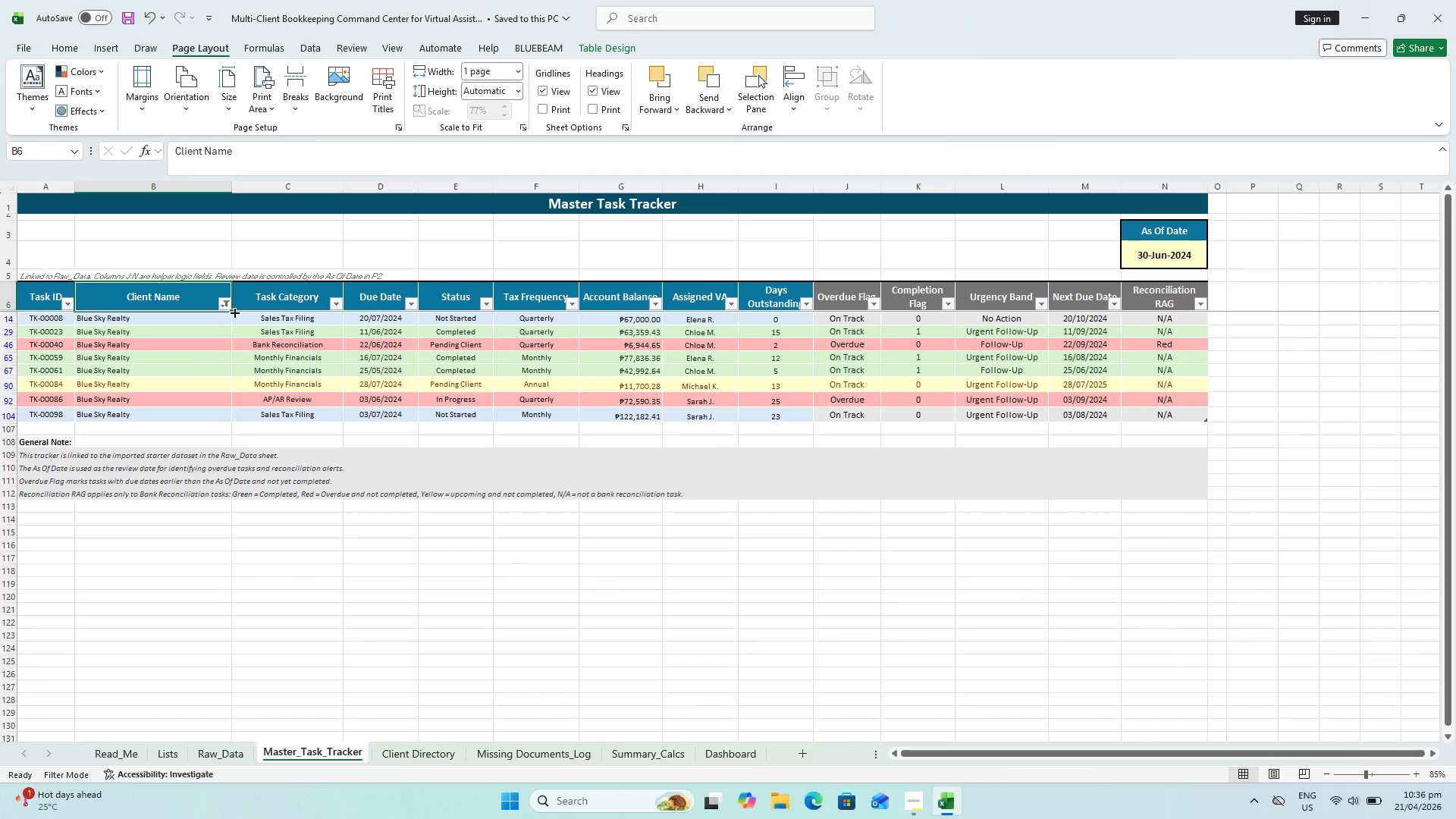 
left_click([226, 306])
 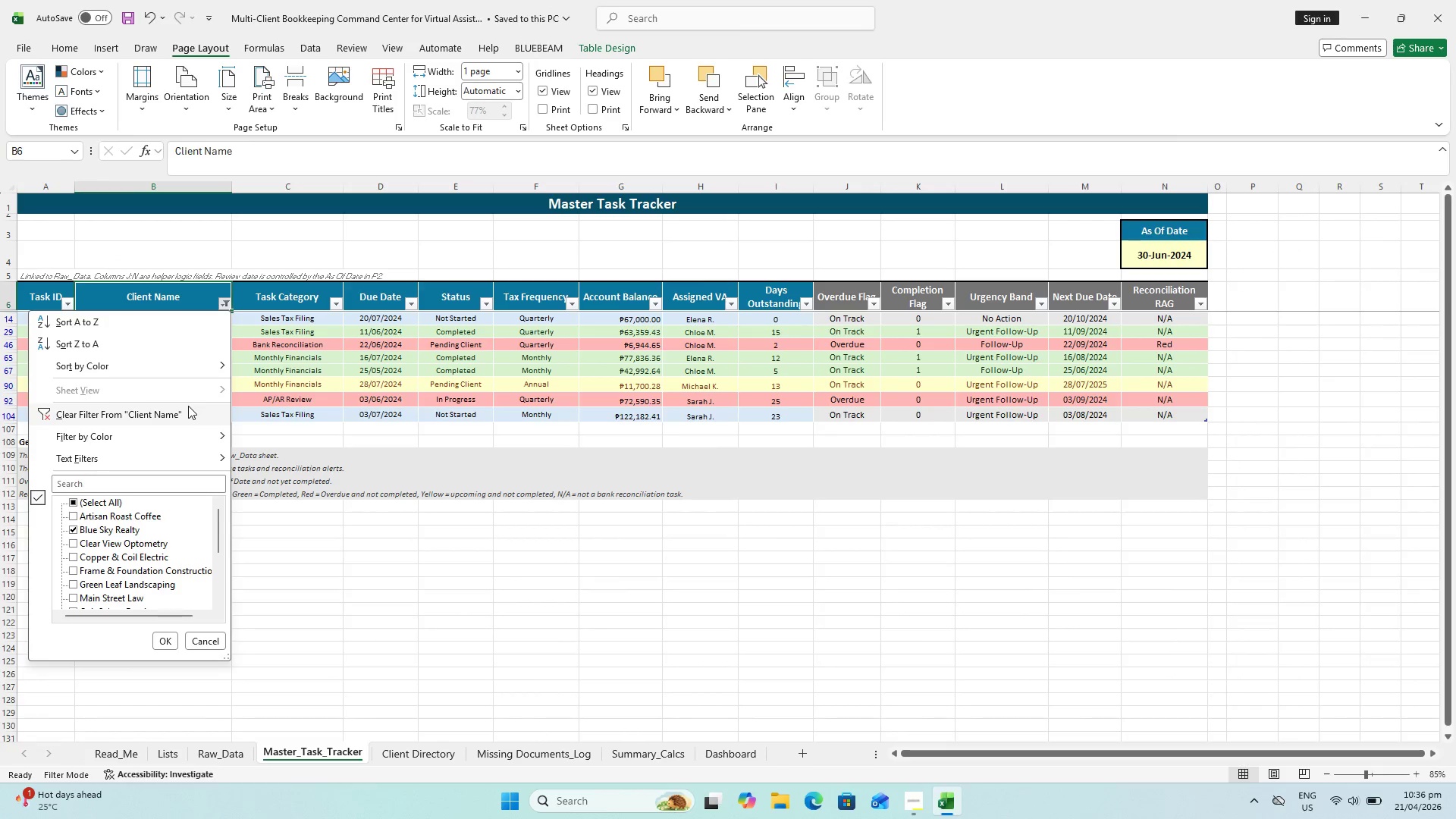 
left_click([186, 419])
 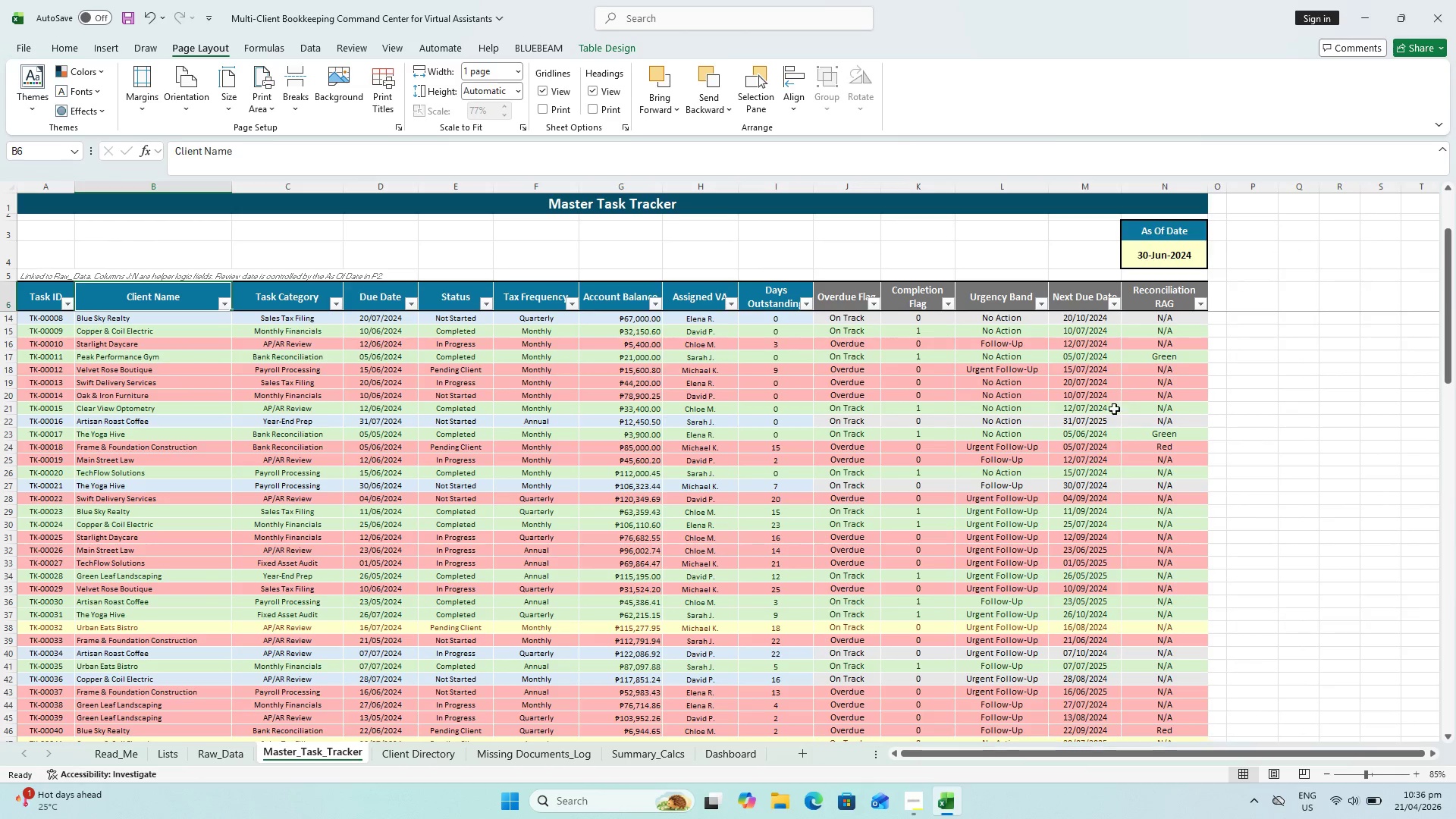 
key(Control+S)
 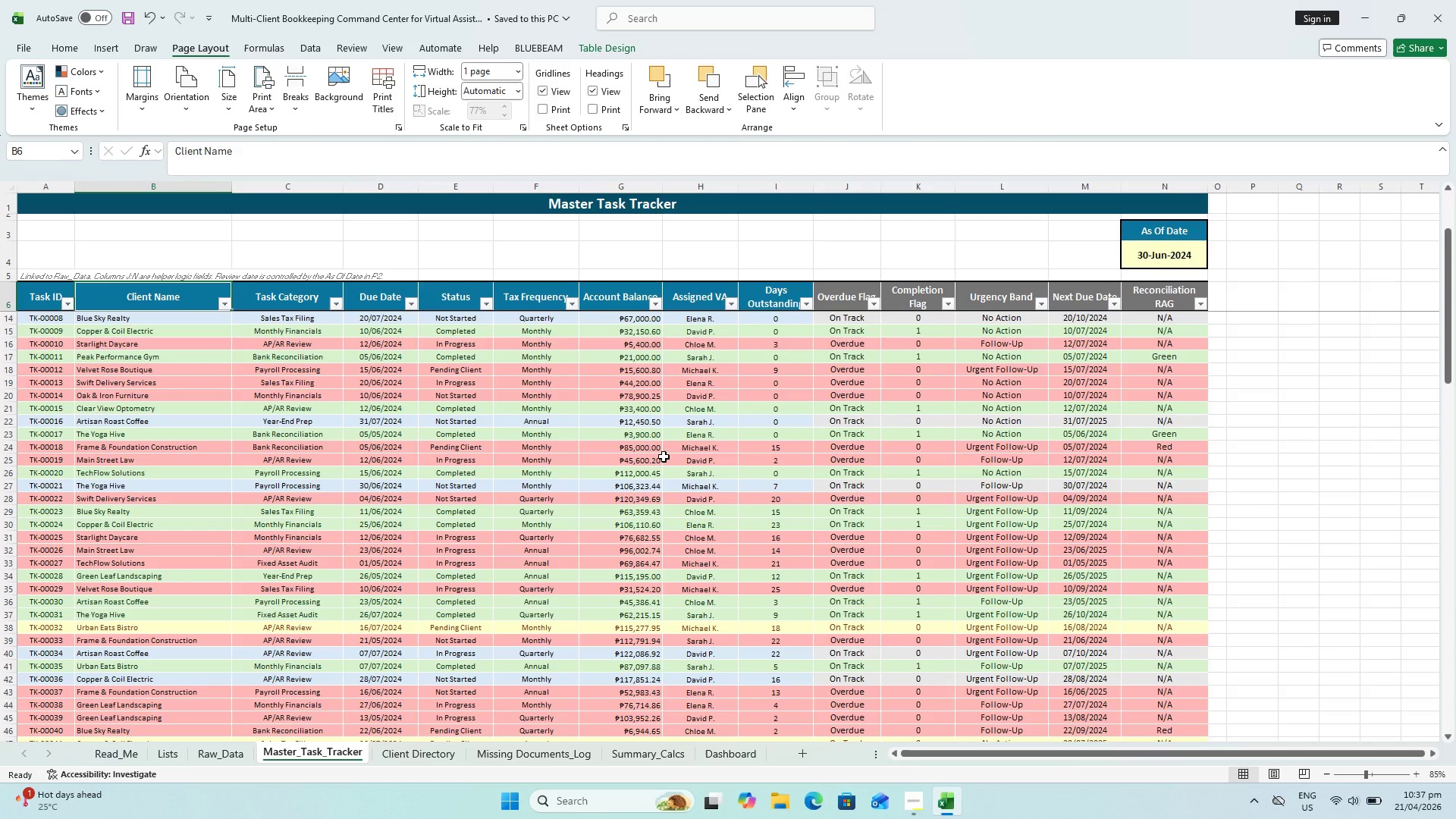 
wait(70.61)
 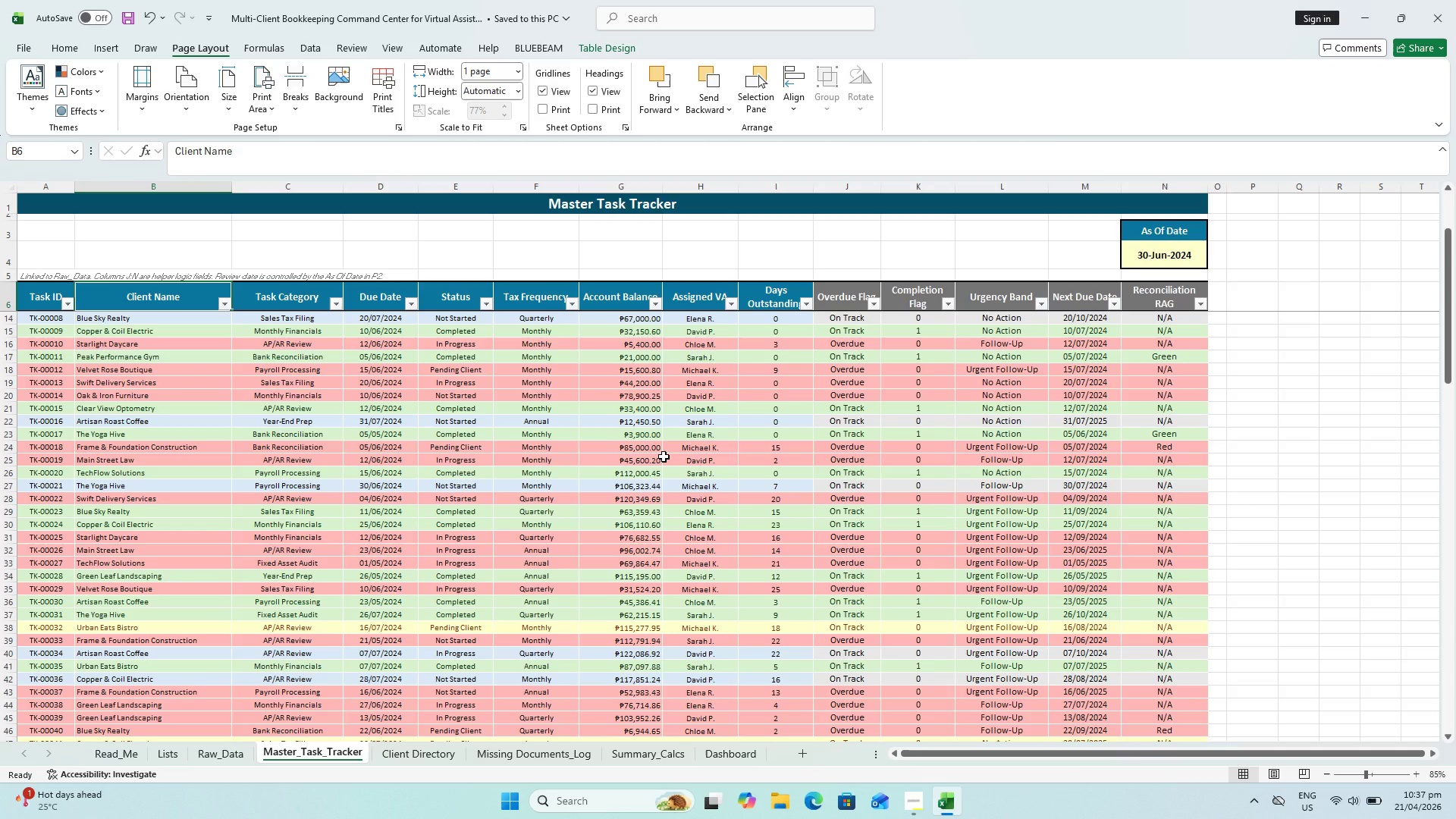 
scroll: coordinate [714, 618], scroll_direction: down, amount: 3.0
 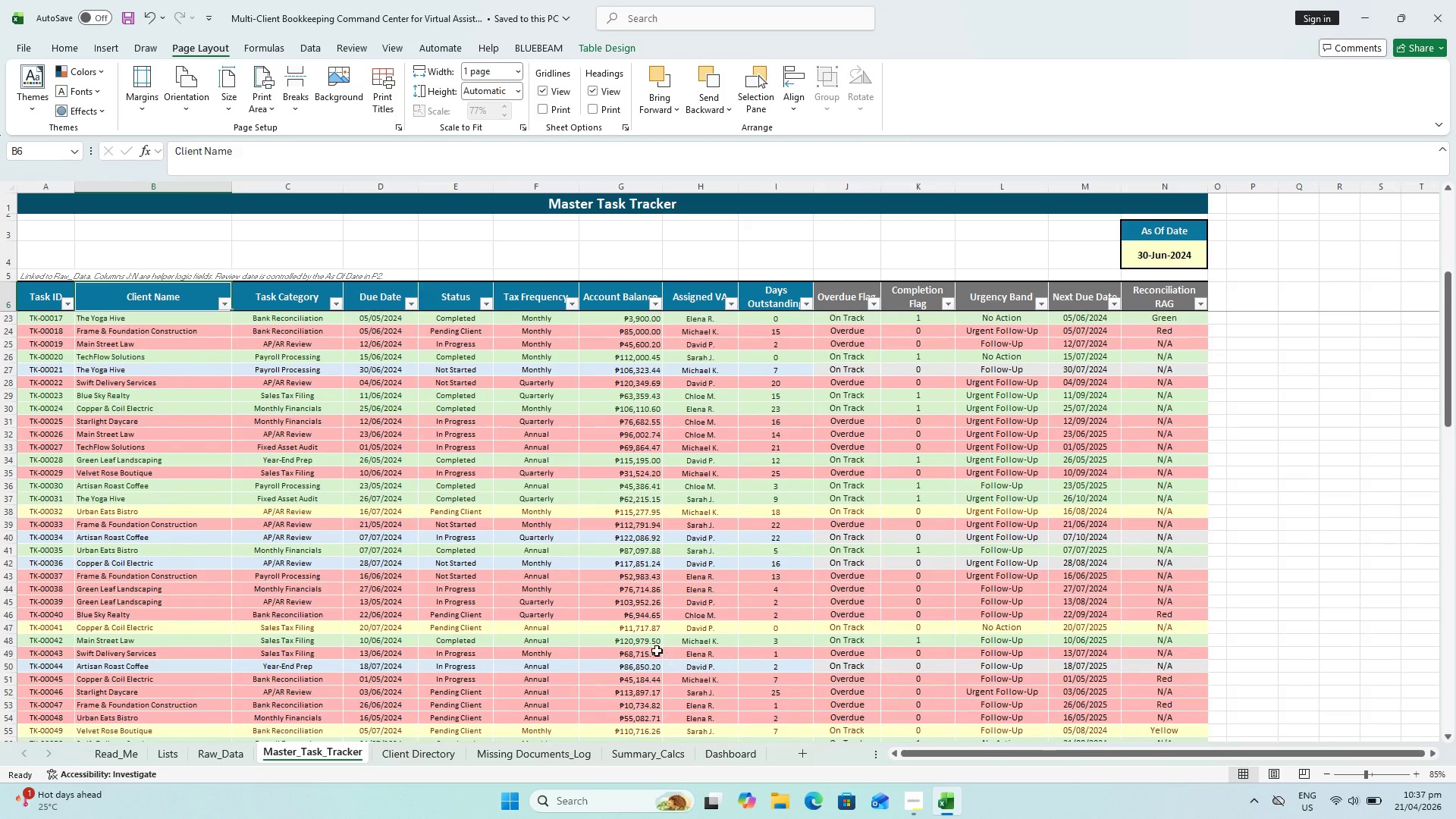 
key(Control+ControlLeft)
 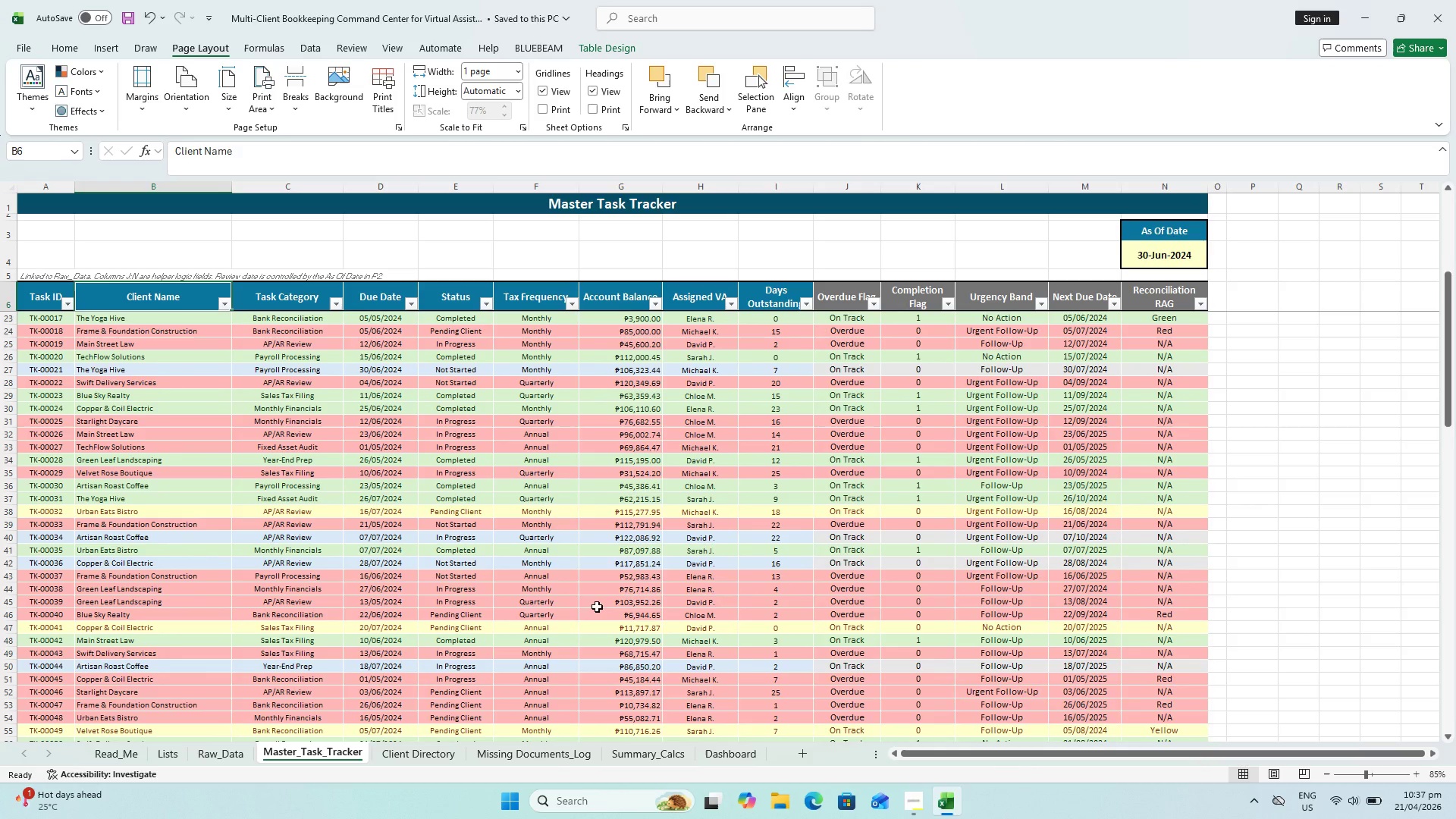 
key(Control+S)
 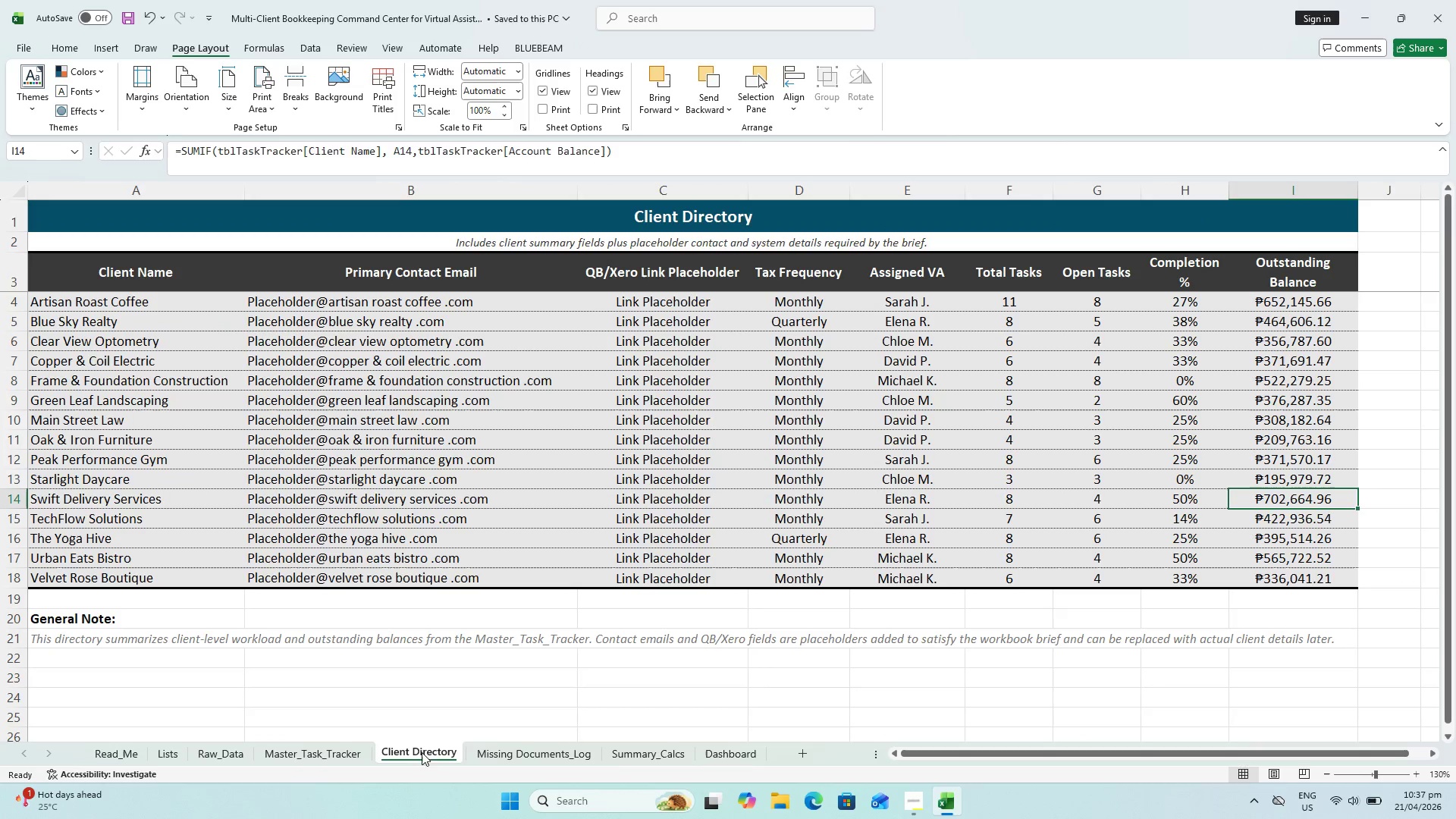 
left_click([543, 752])
 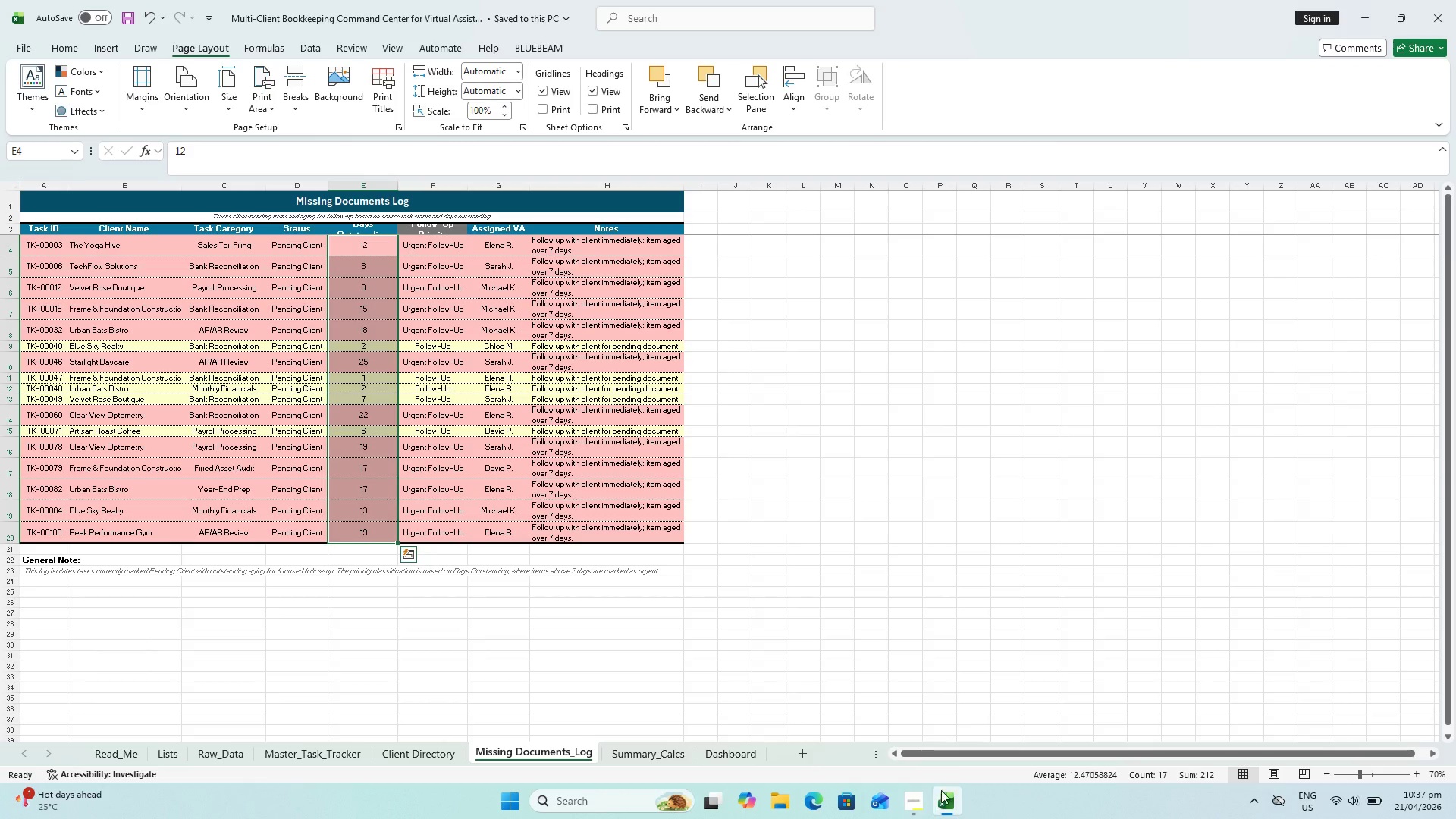 
left_click_drag(start_coordinate=[946, 748], to_coordinate=[931, 750])
 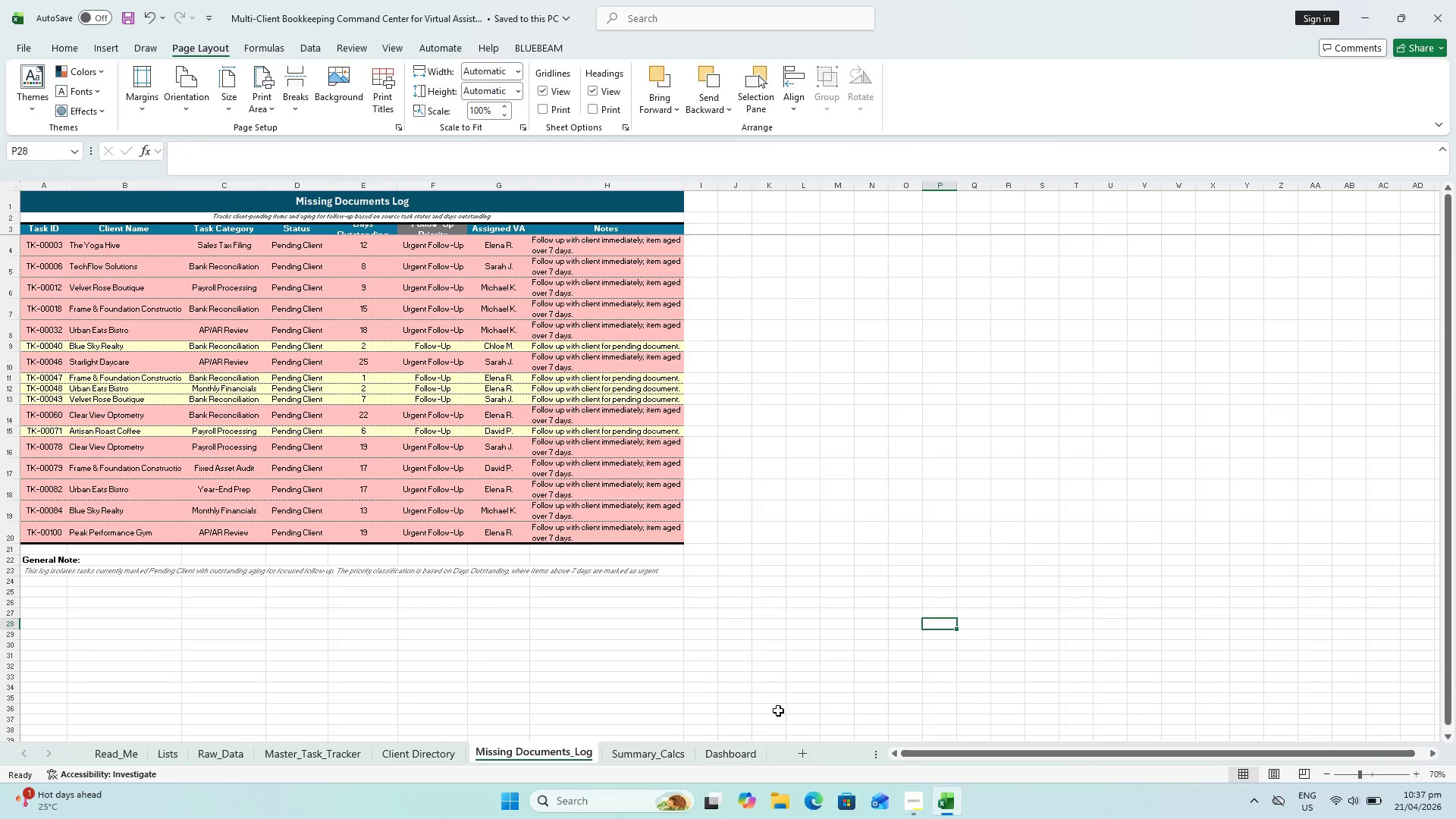 
hold_key(key=ControlLeft, duration=0.78)
scroll: coordinate [328, 577], scroll_direction: up, amount: 4.0
 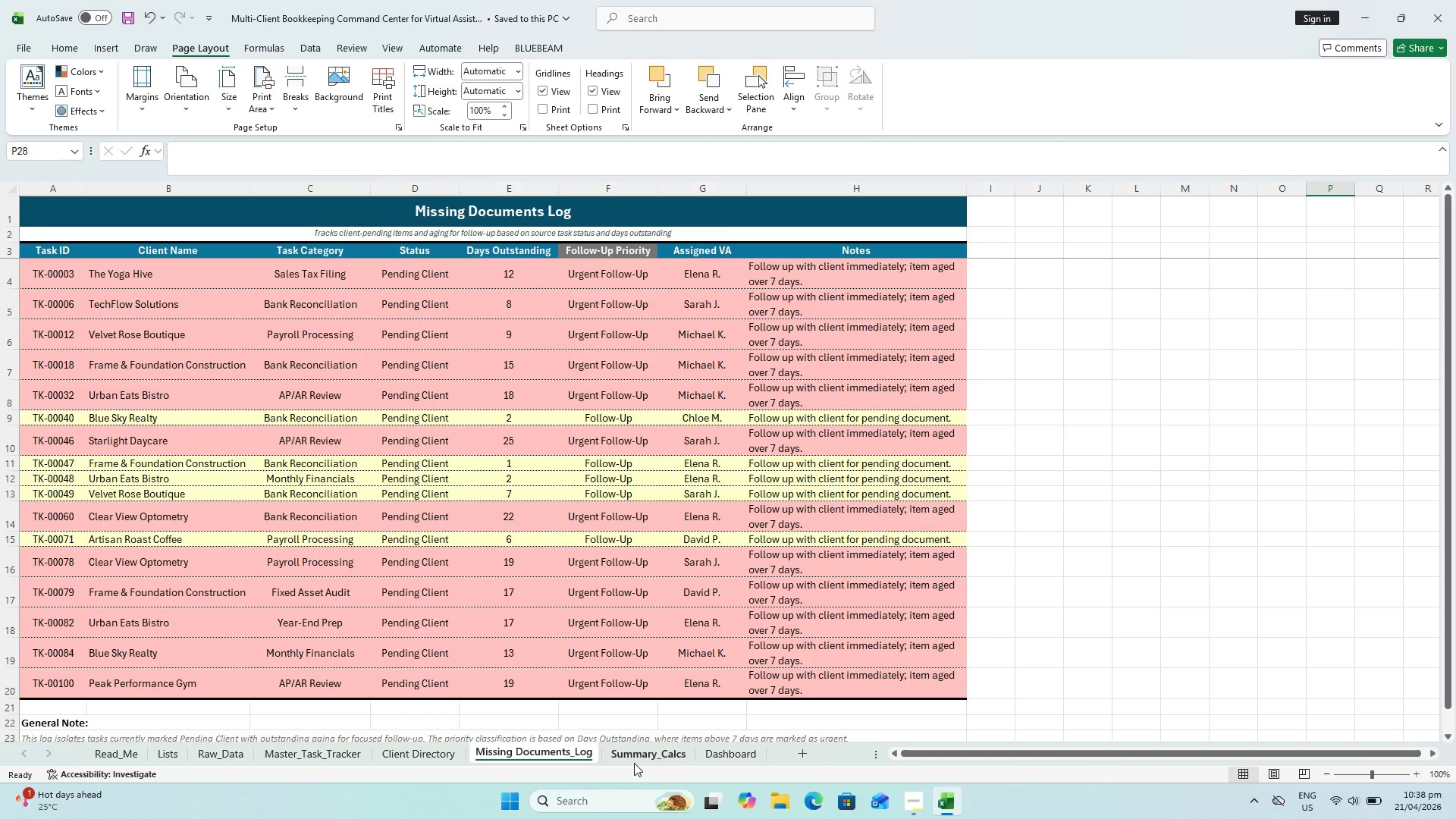 
wait(22.71)
 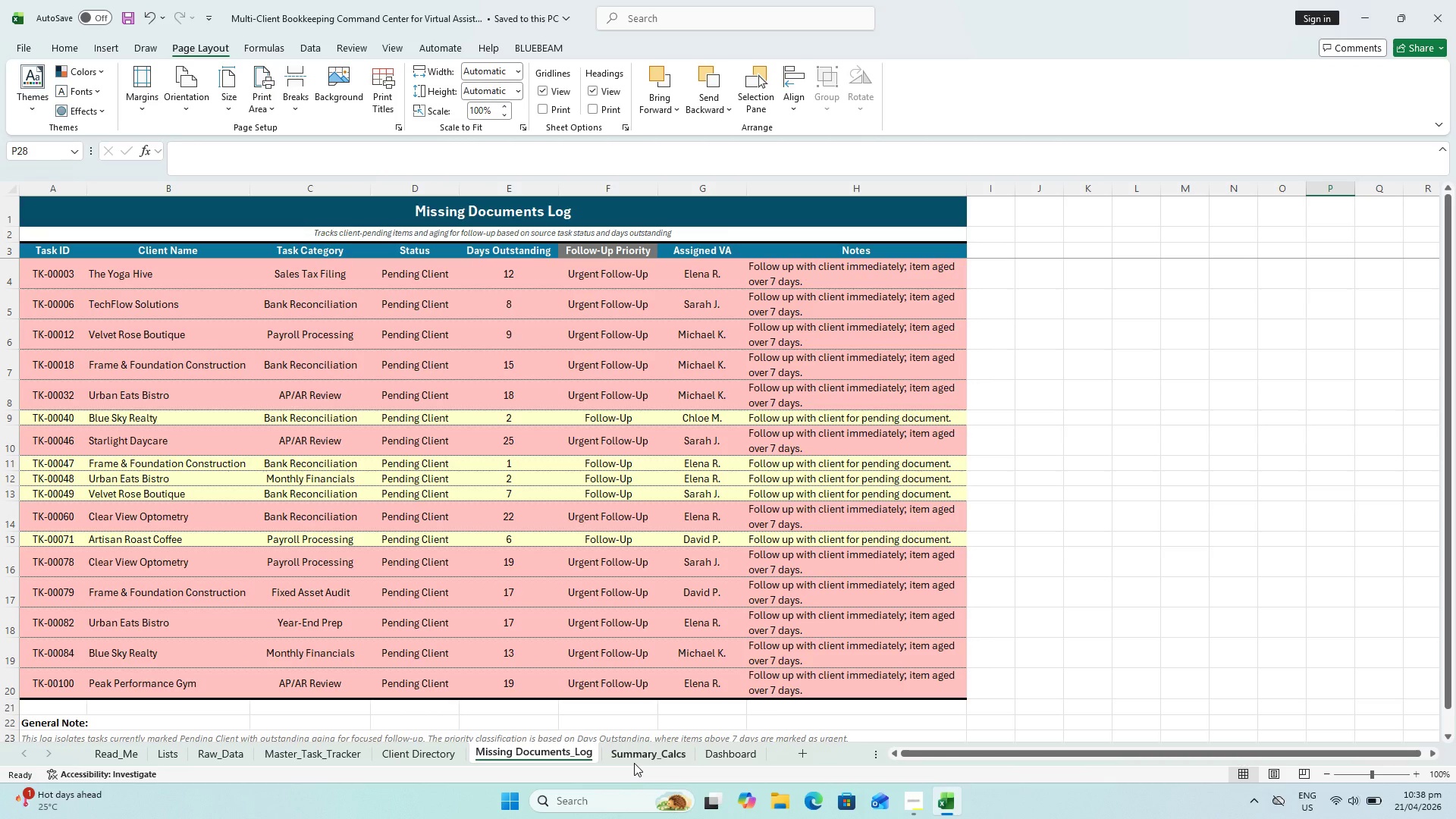 
key(Control+S)
 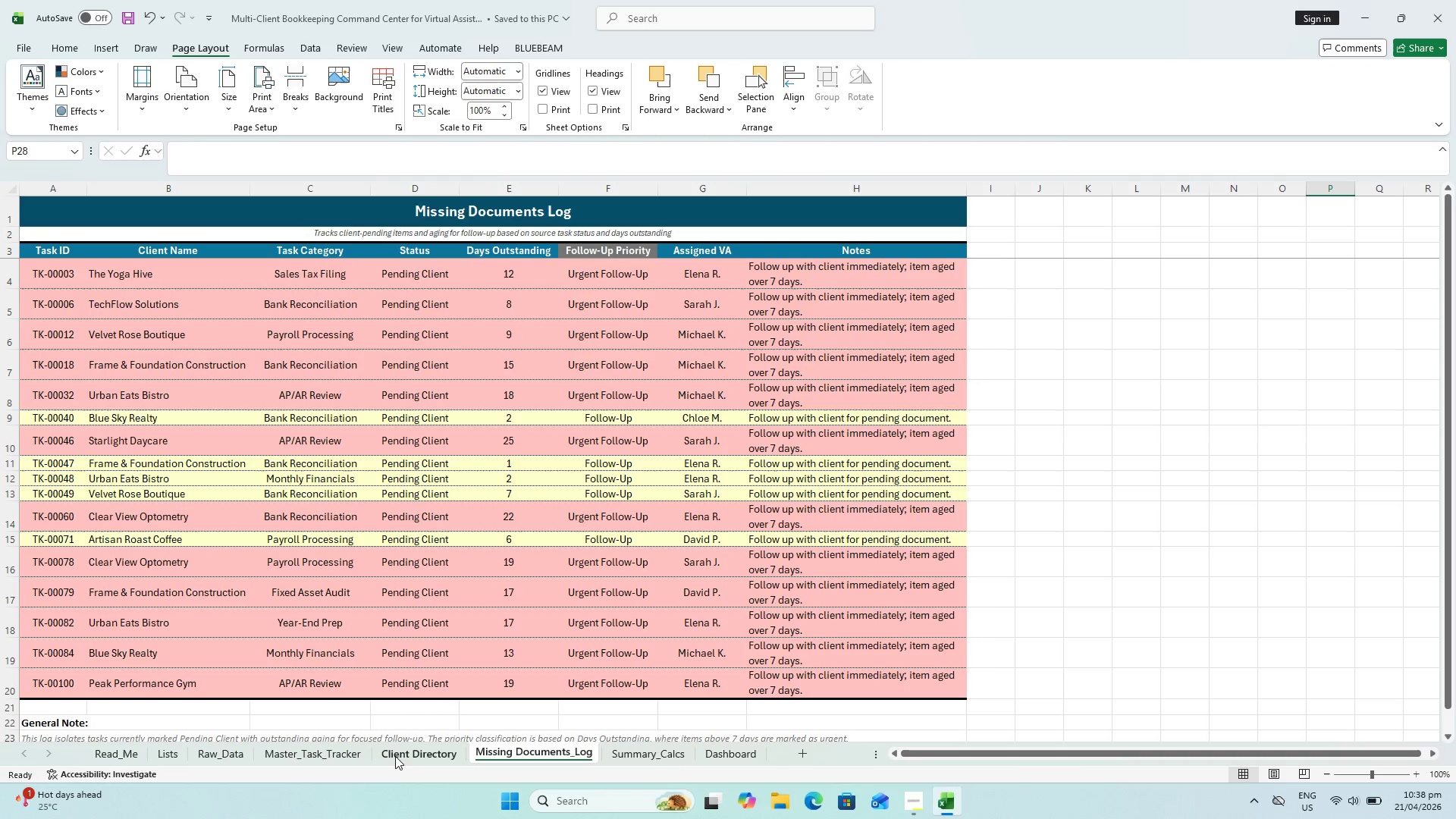 
left_click([387, 753])
 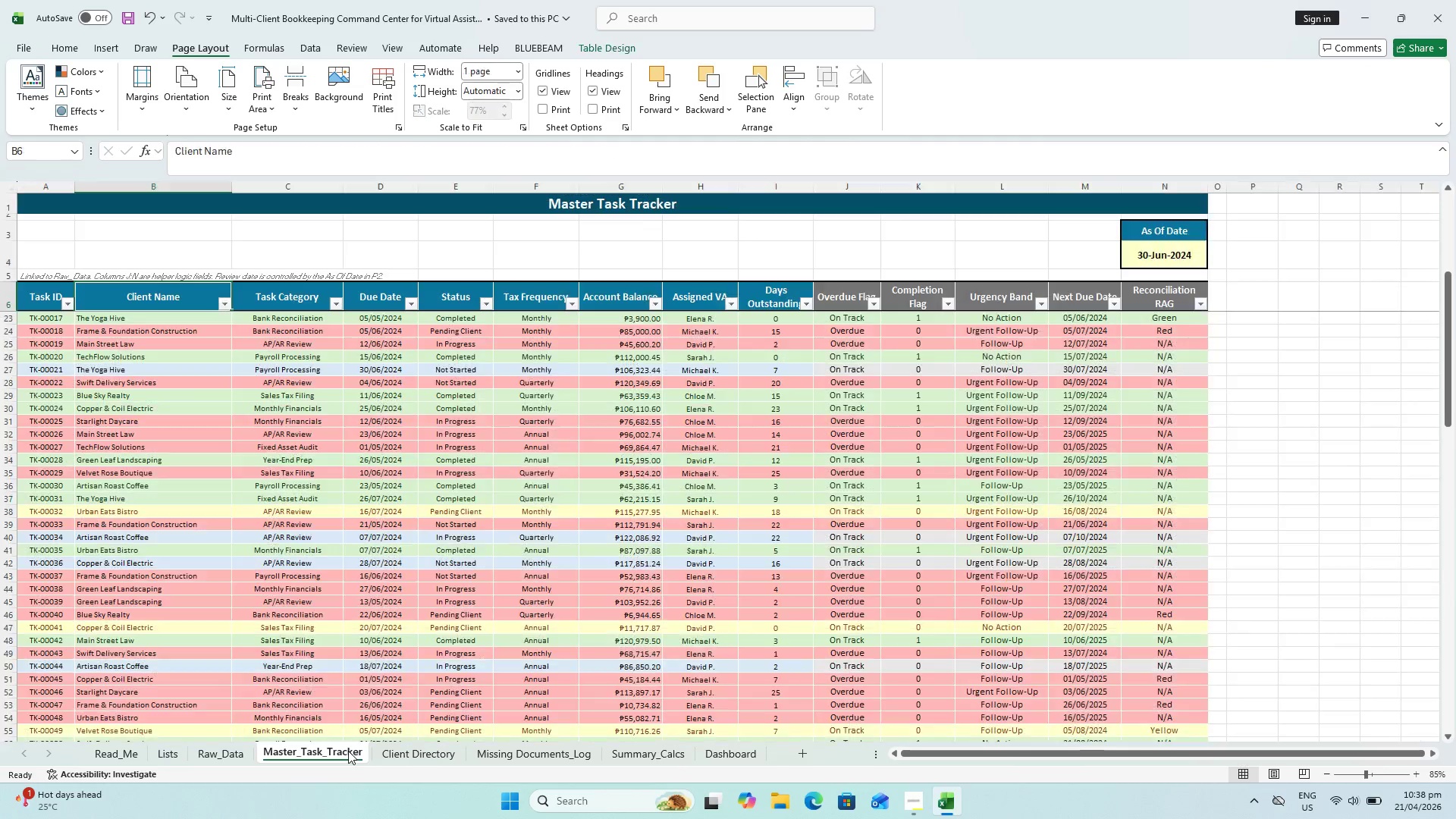 
hold_key(key=ShiftLeft, duration=0.83)
 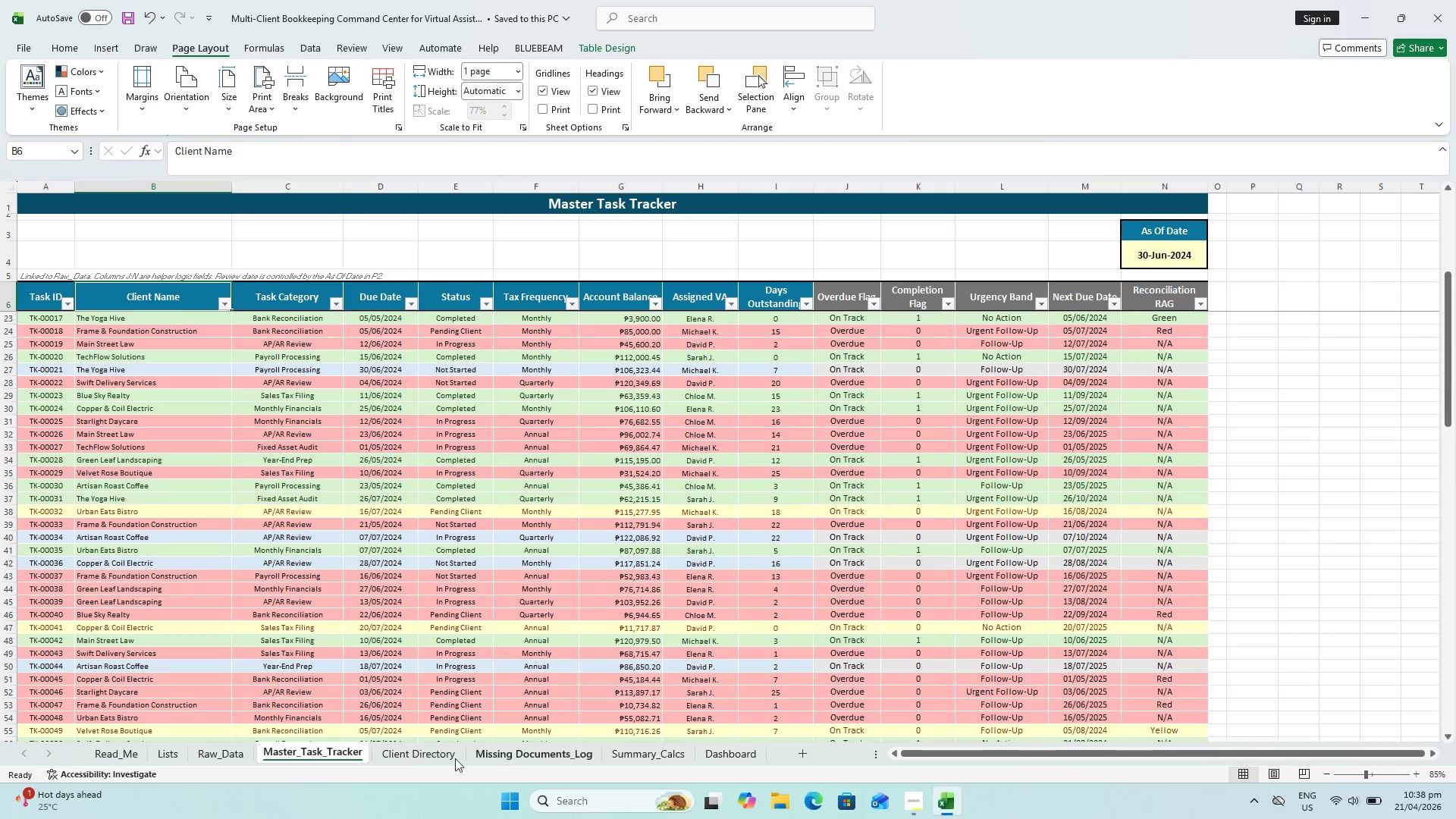 
left_click([422, 758])
 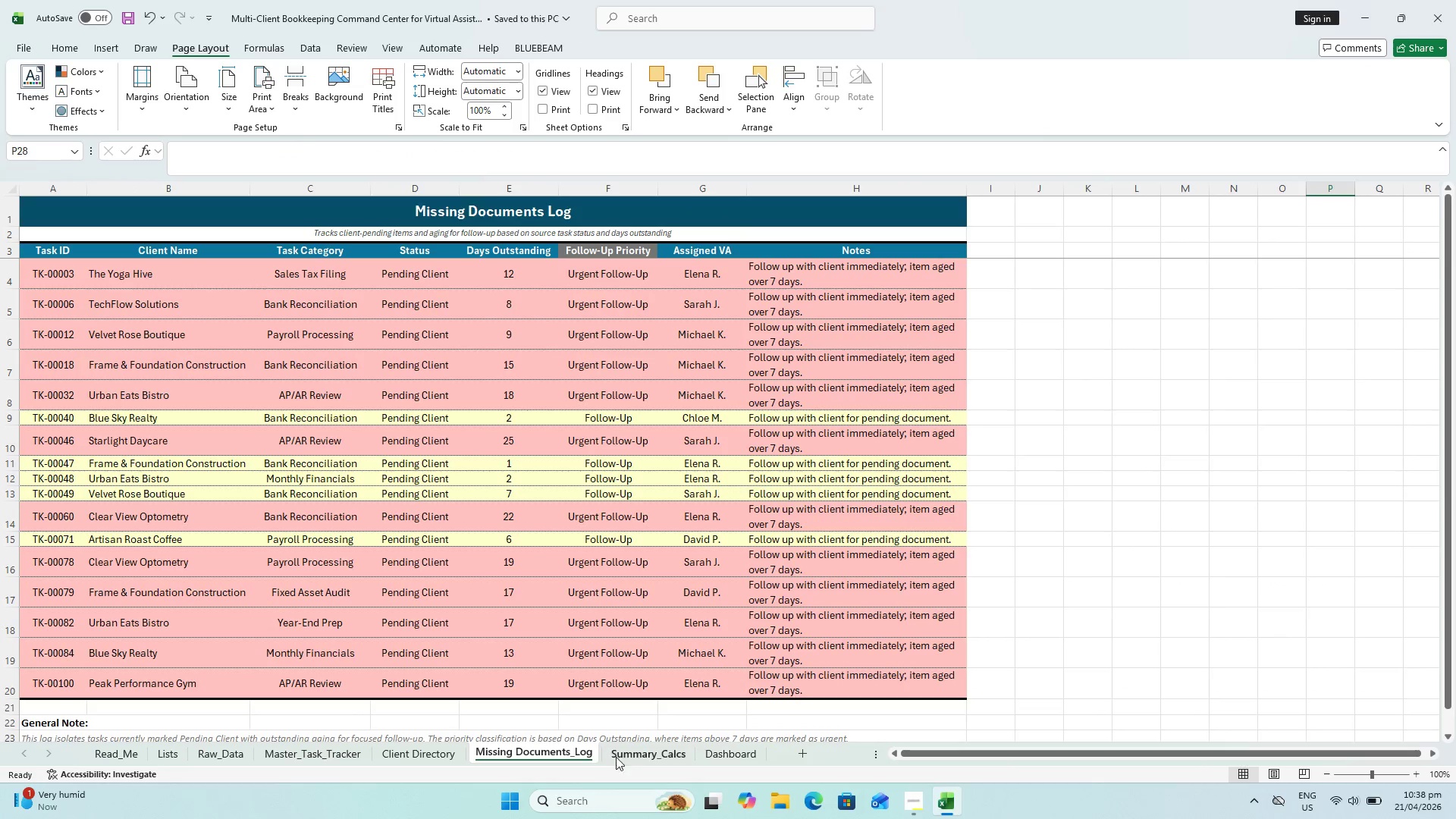 
left_click([631, 758])
 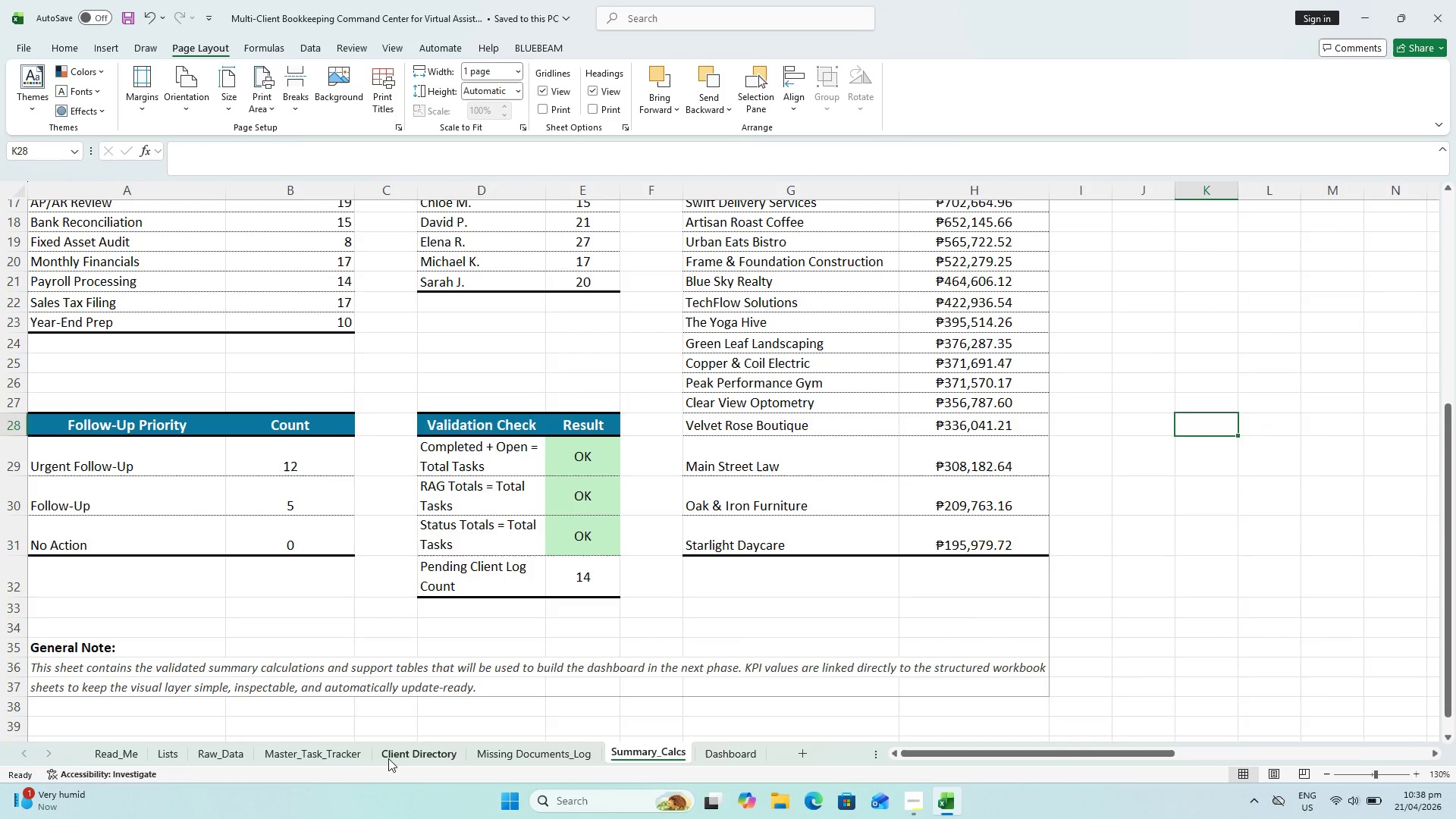 
hold_key(key=ShiftLeft, duration=0.52)
 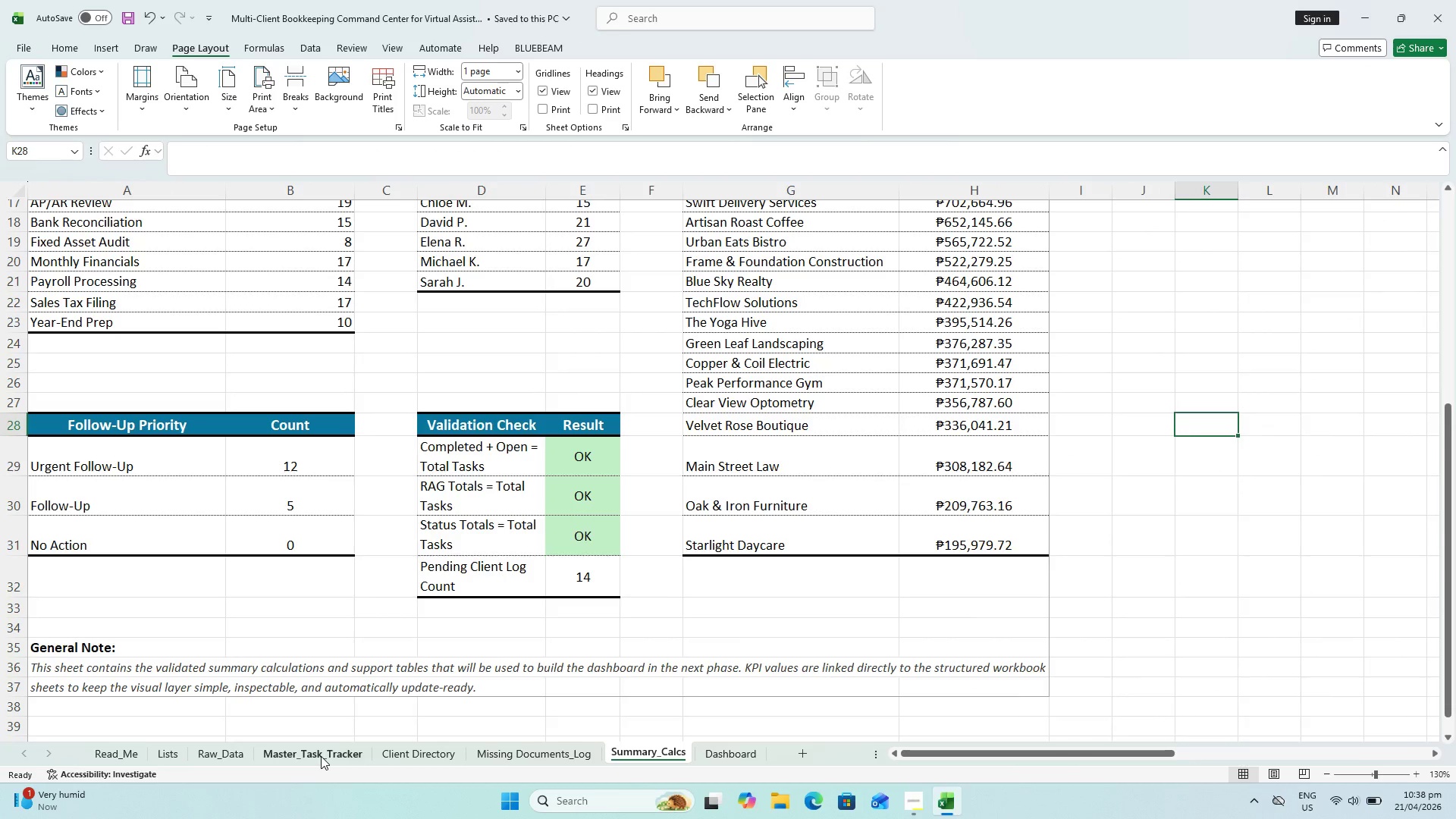 
hold_key(key=ControlLeft, duration=0.48)
left_click([321, 755])
 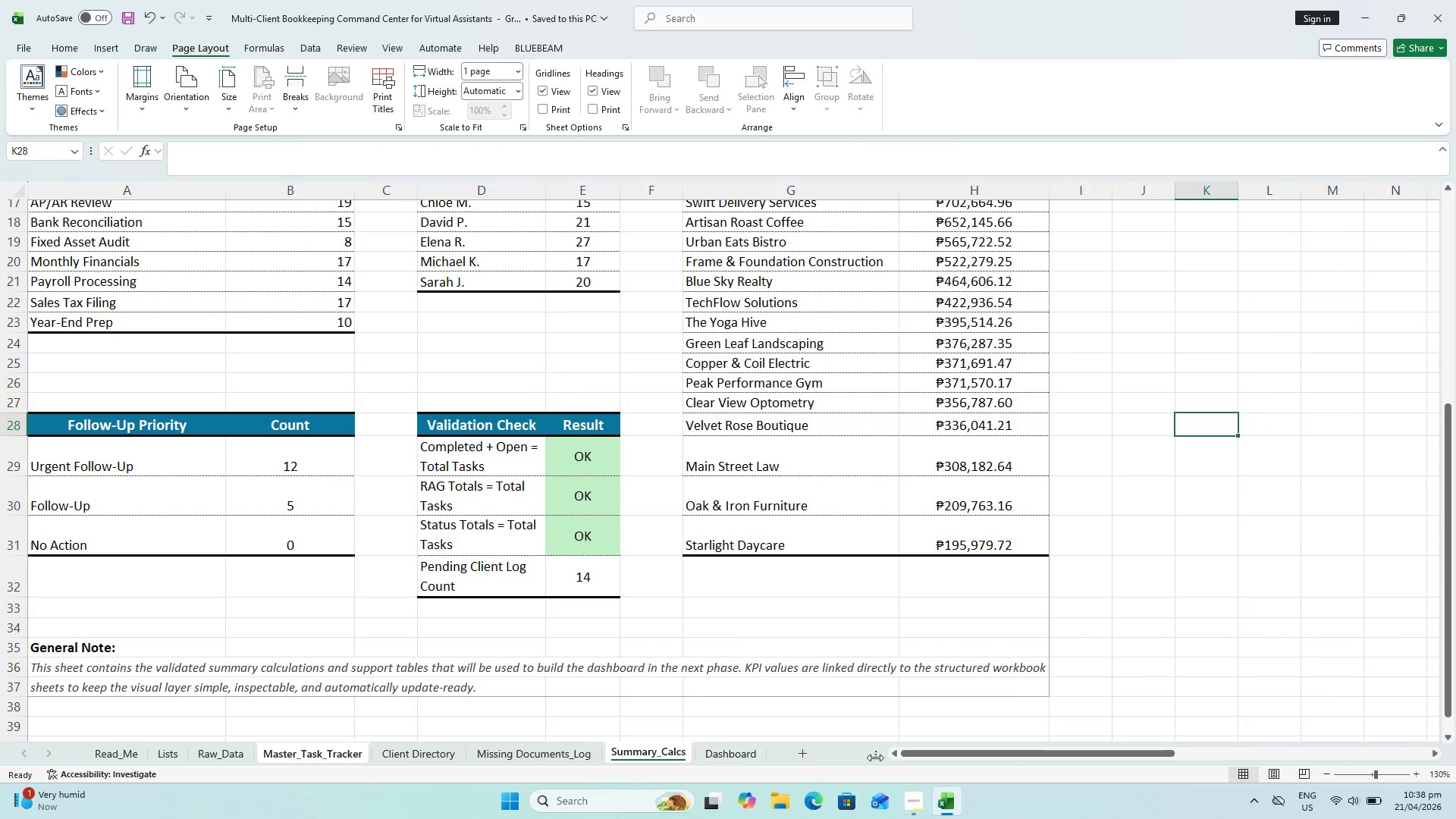 
scroll: coordinate [623, 698], scroll_direction: up, amount: 10.0
 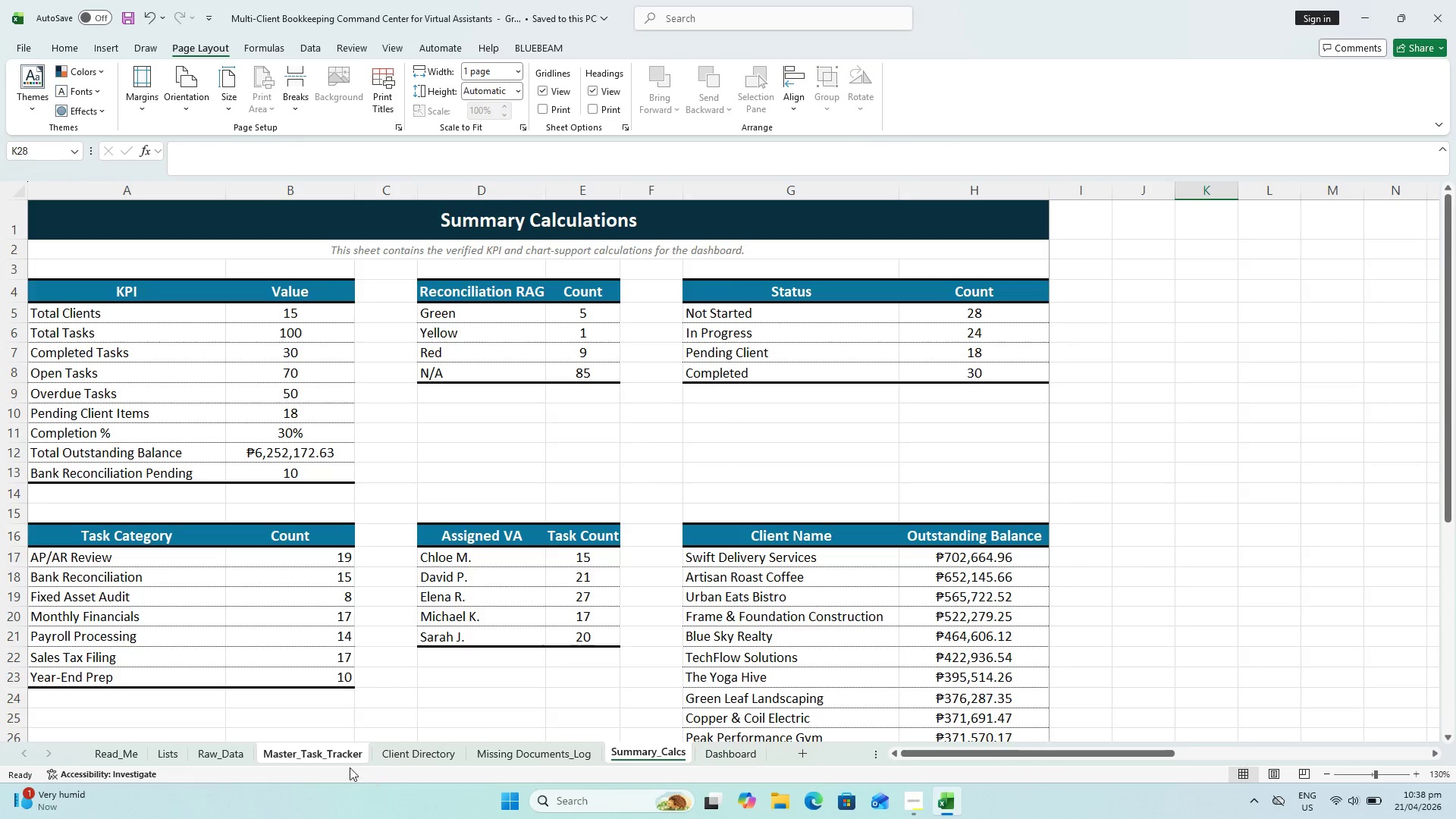 
hold_key(key=ControlLeft, duration=0.53)
 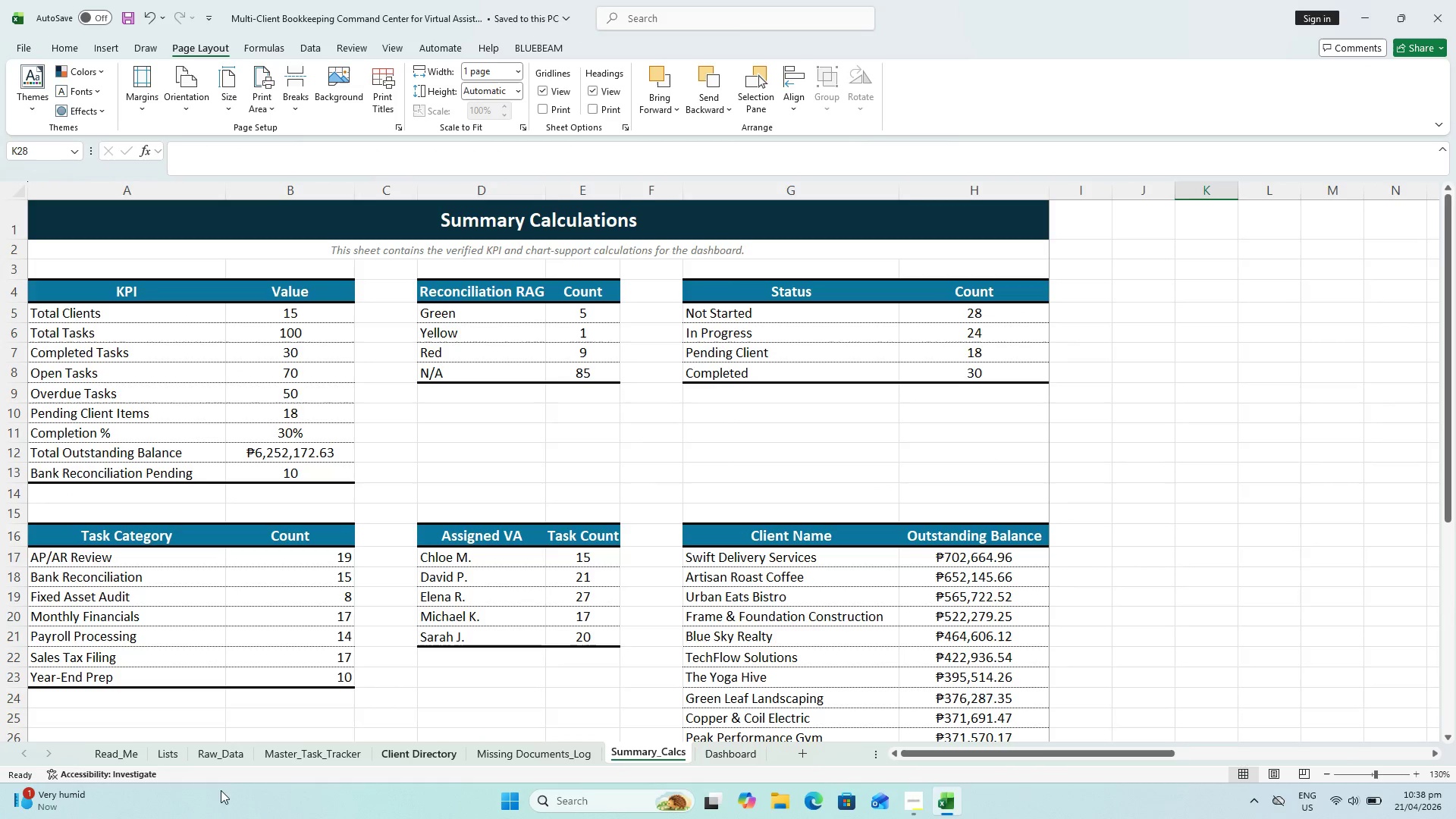 
hold_key(key=ControlLeft, duration=0.58)
 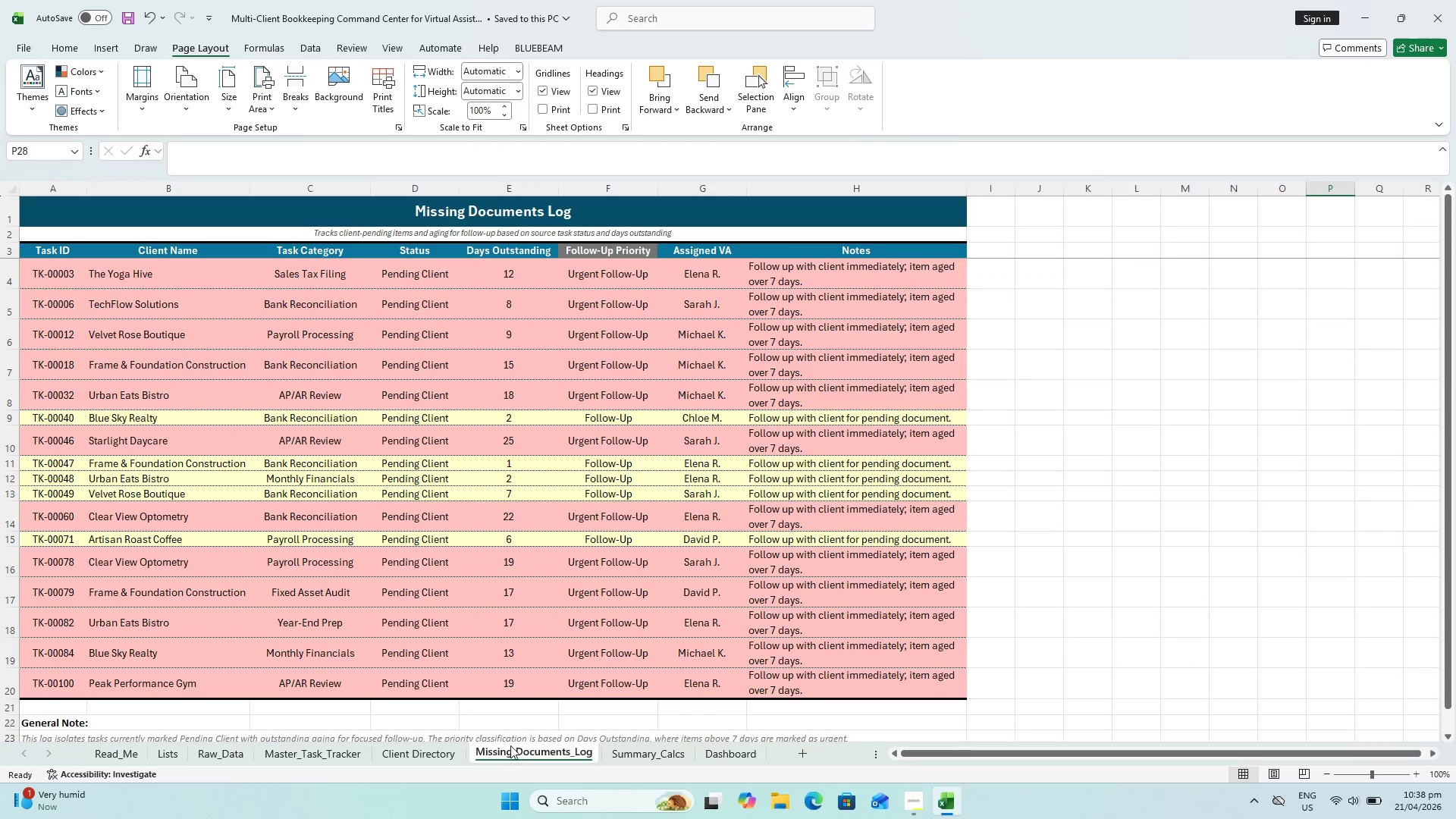 
scroll: coordinate [508, 742], scroll_direction: down, amount: 1.0
 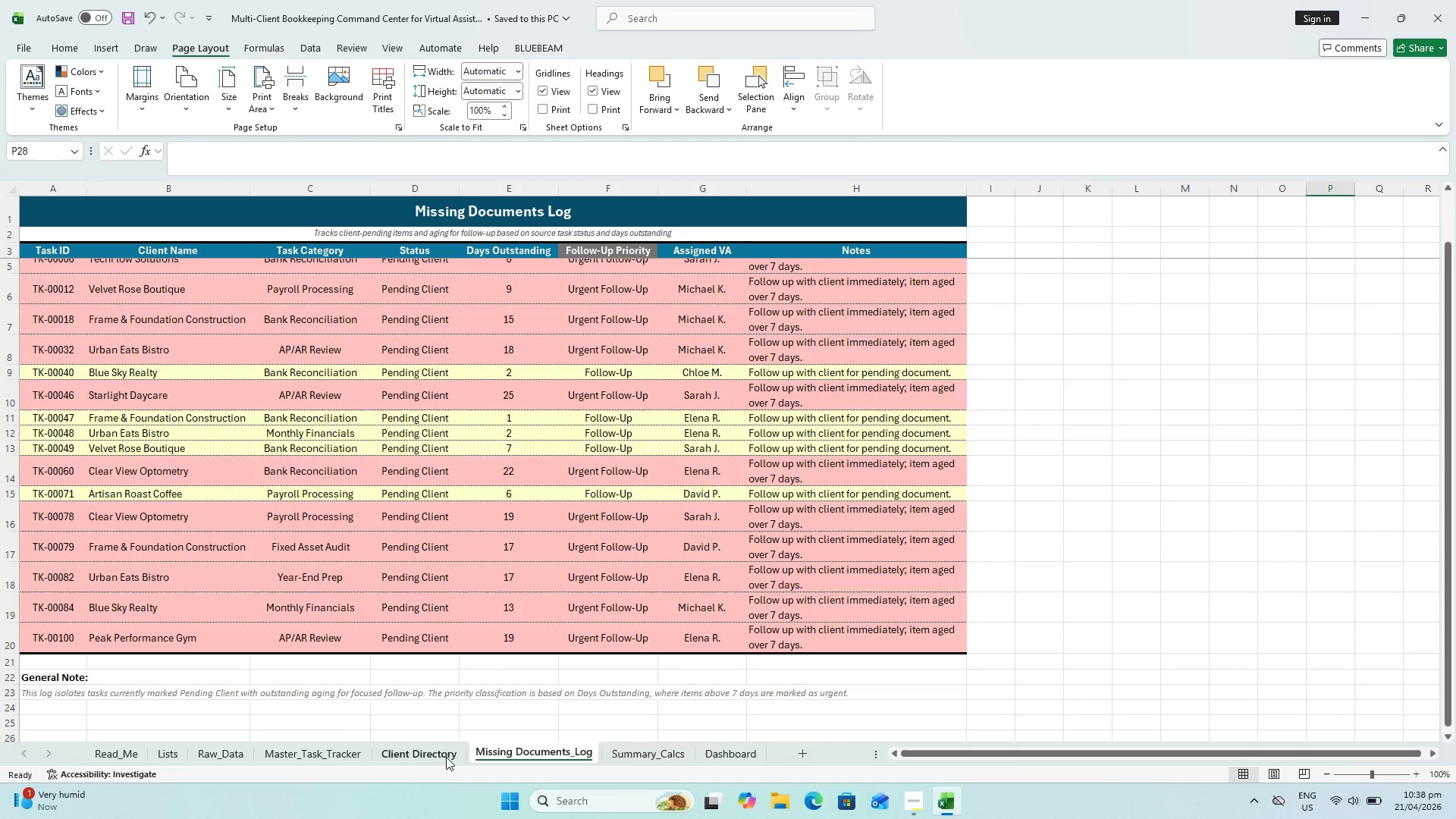 
left_click([440, 758])
 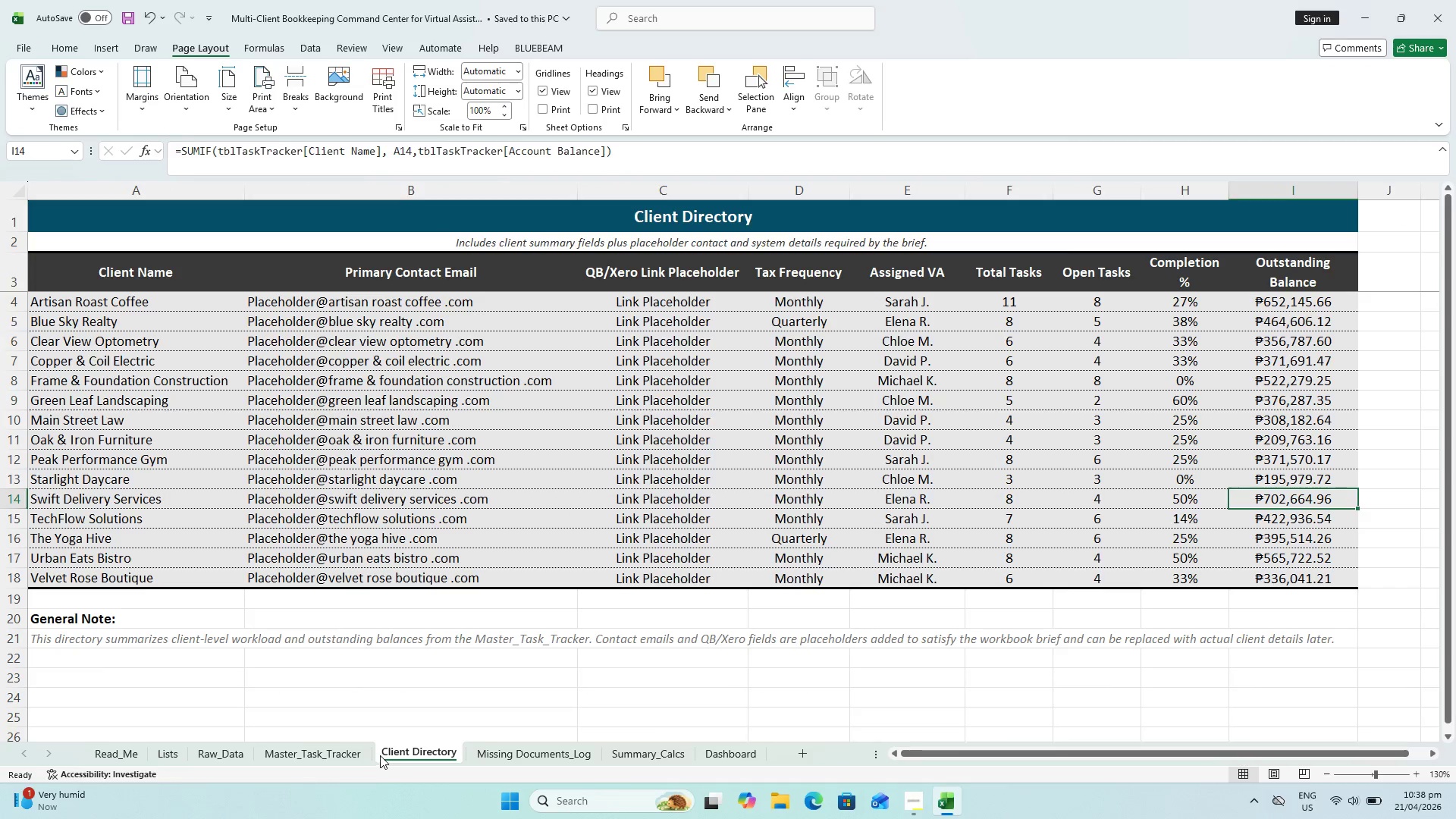 
scroll: coordinate [378, 753], scroll_direction: up, amount: 1.0
 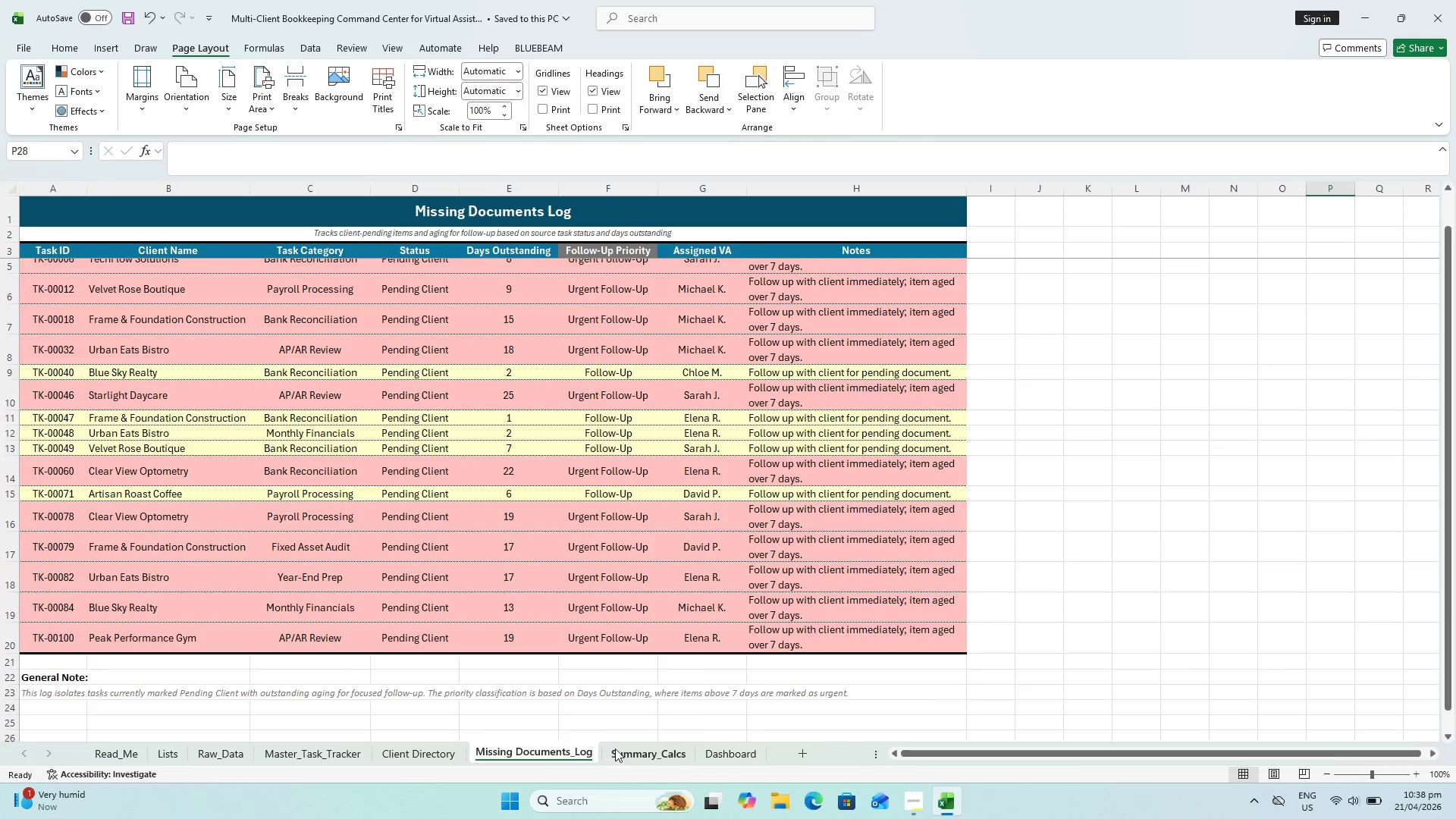 
hold_key(key=ShiftLeft, duration=0.42)
left_click([334, 749])
 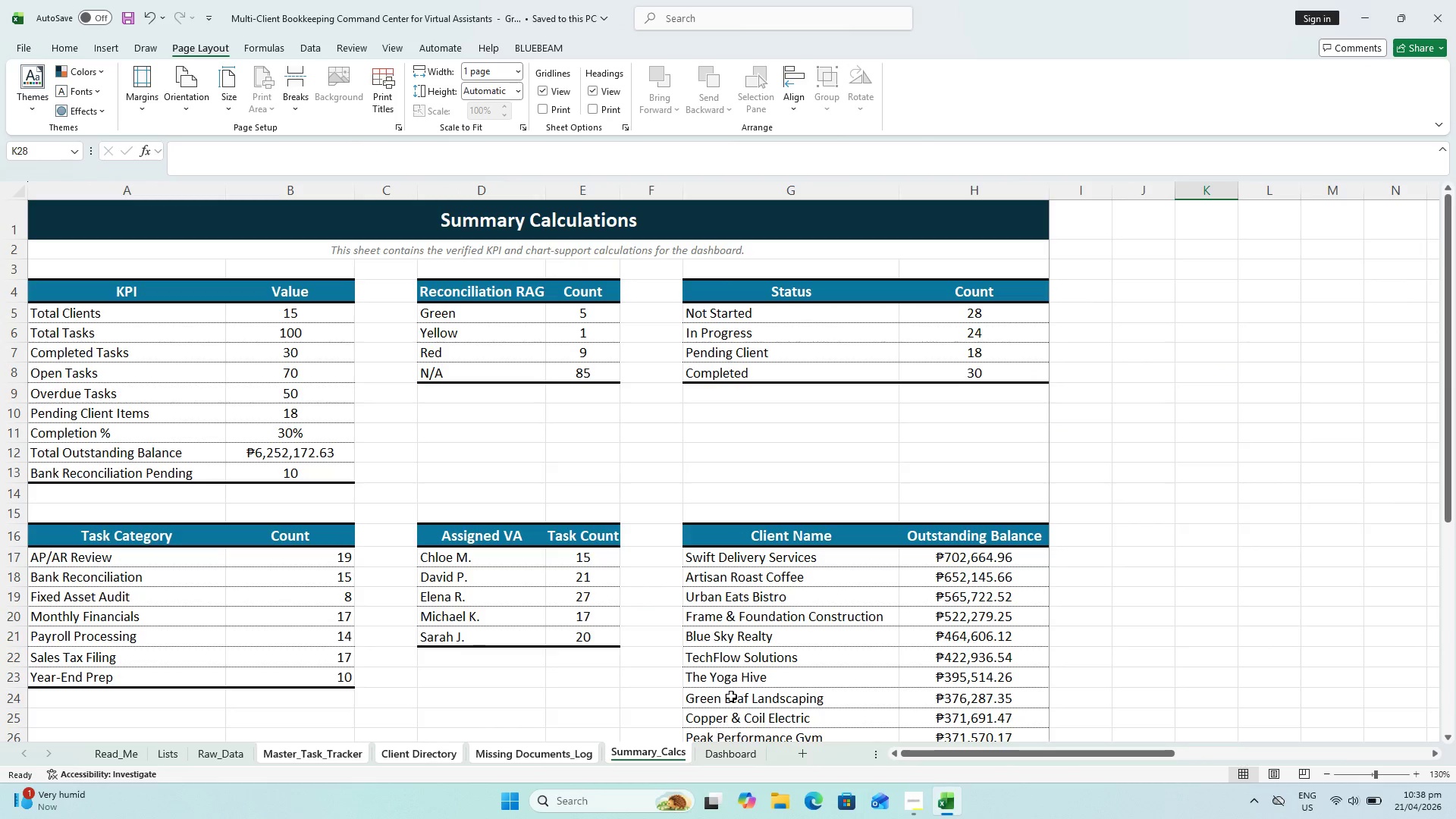 
scroll: coordinate [729, 687], scroll_direction: up, amount: 2.0
 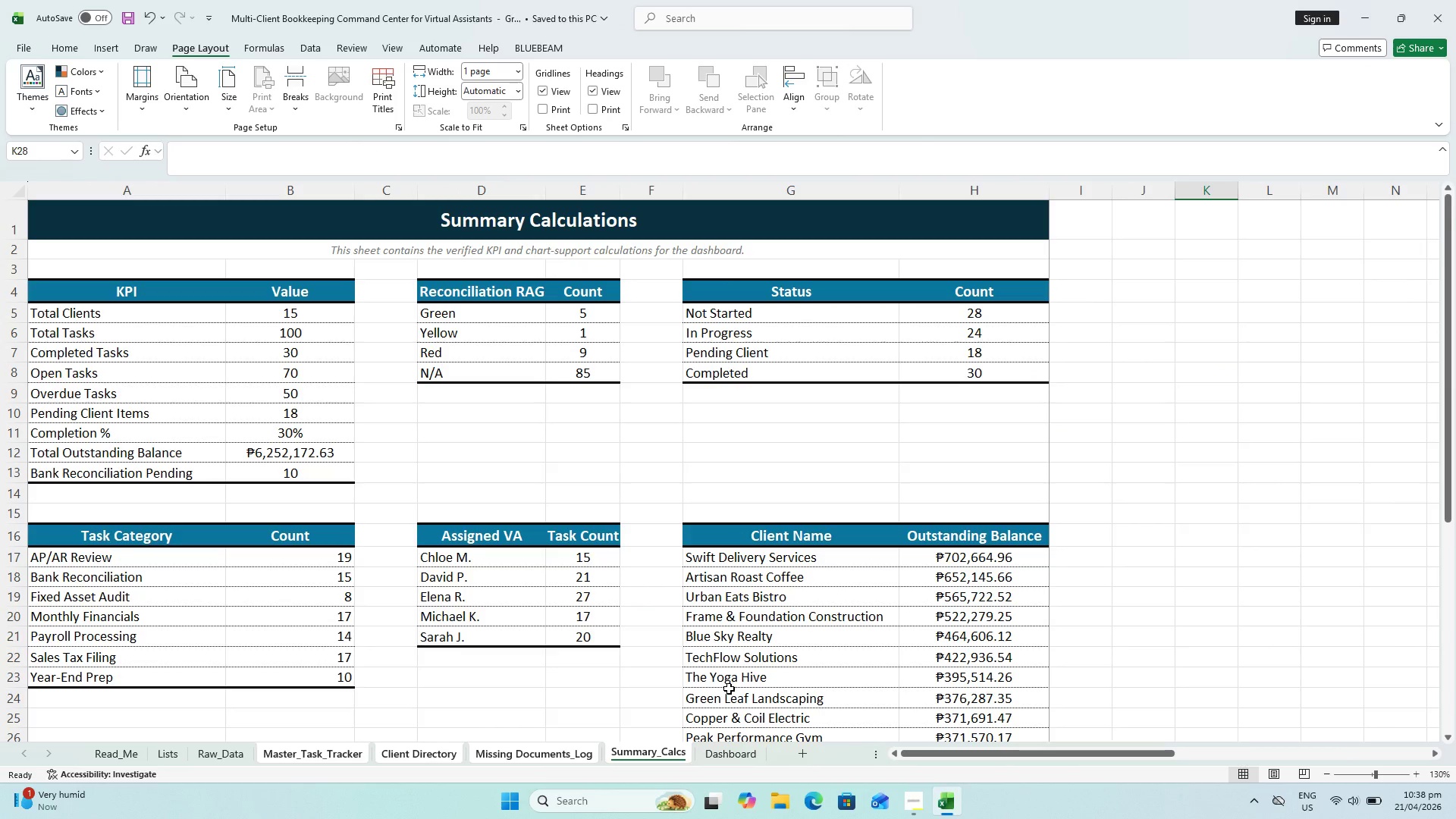 
scroll: coordinate [728, 689], scroll_direction: down, amount: 5.0
 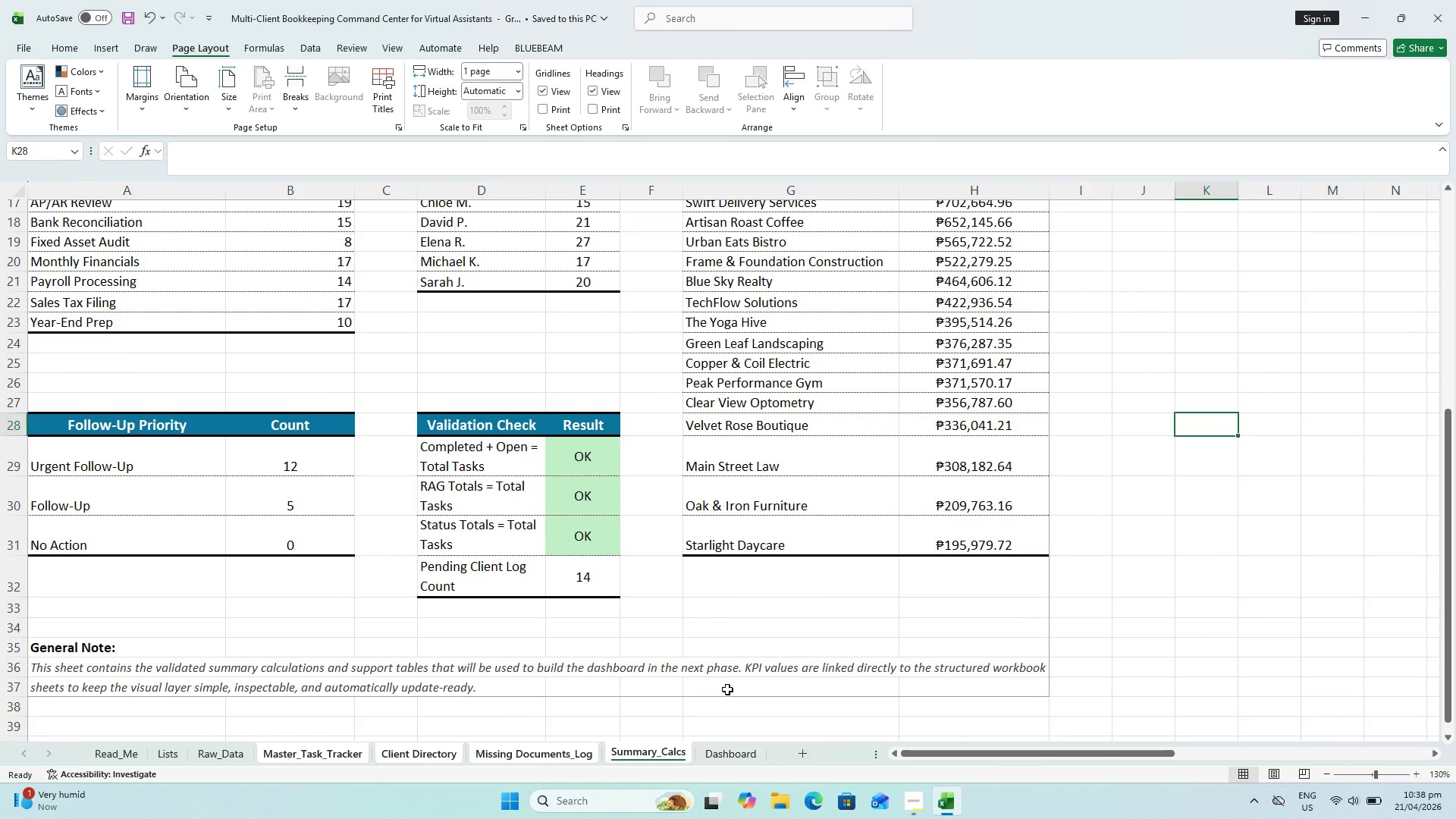 
hold_key(key=ControlLeft, duration=2.19)
 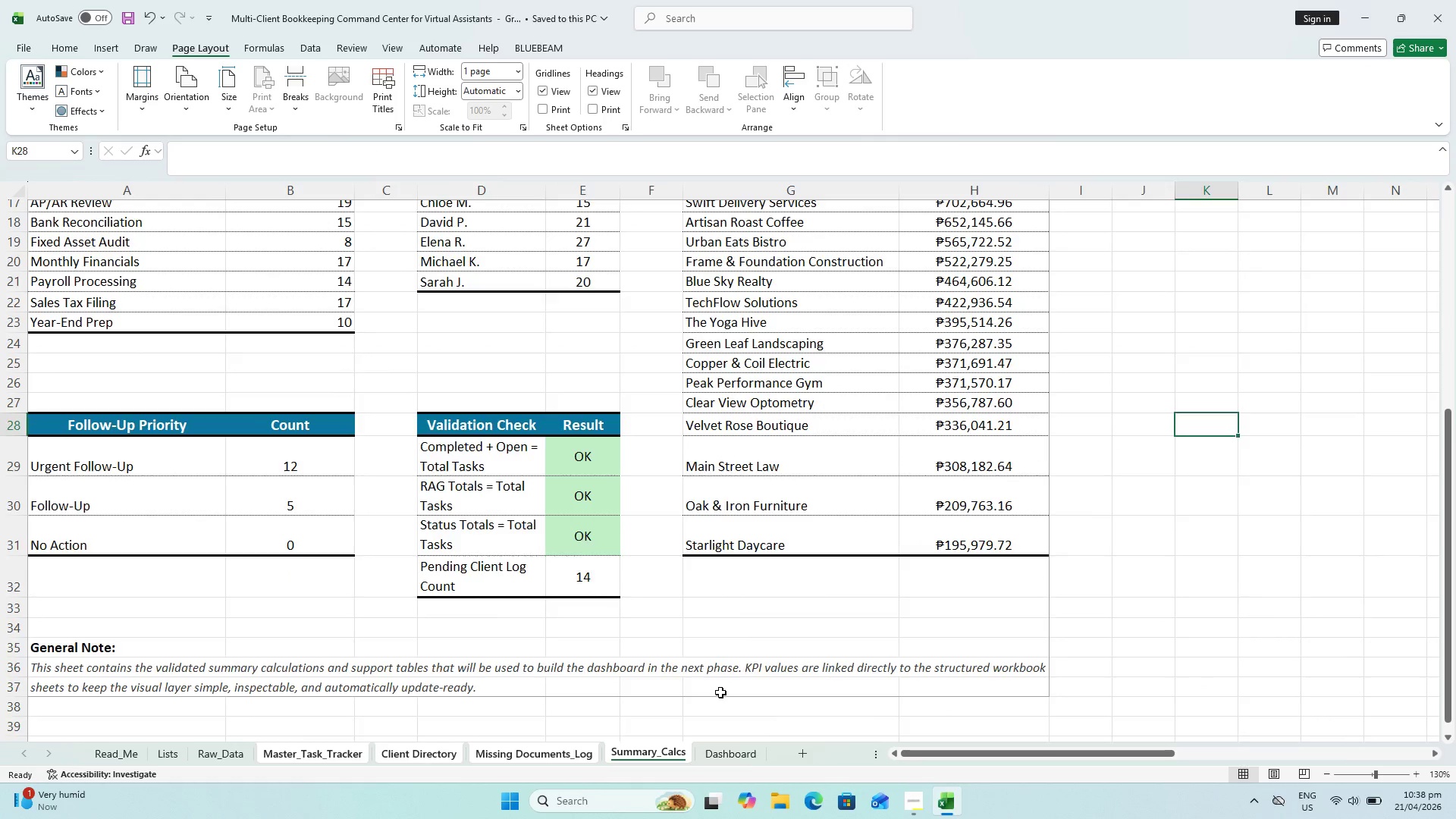 
scroll: coordinate [722, 691], scroll_direction: up, amount: 6.0
 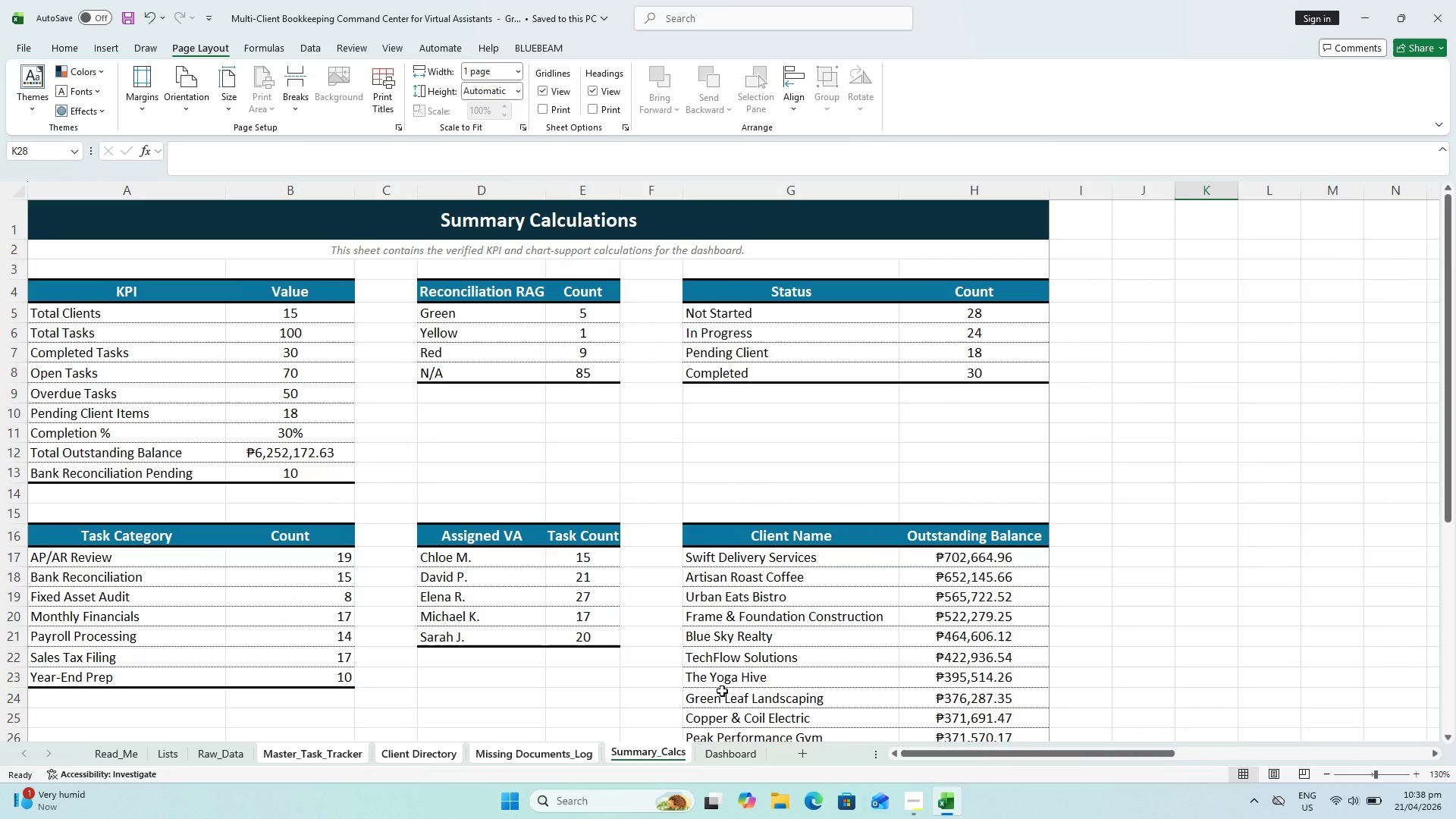 
key(Control+P)
 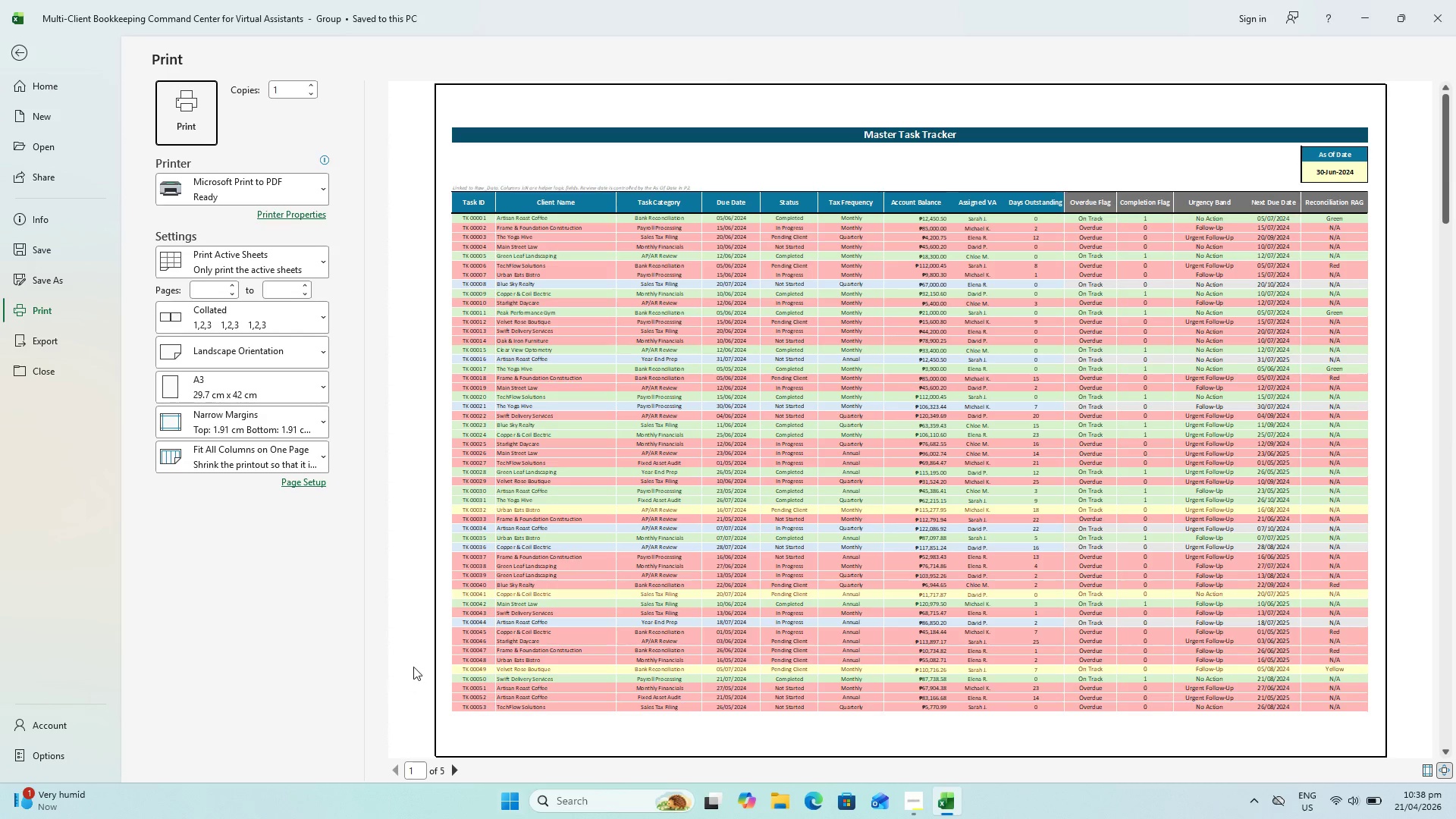 
scroll: coordinate [610, 577], scroll_direction: down, amount: 5.0
 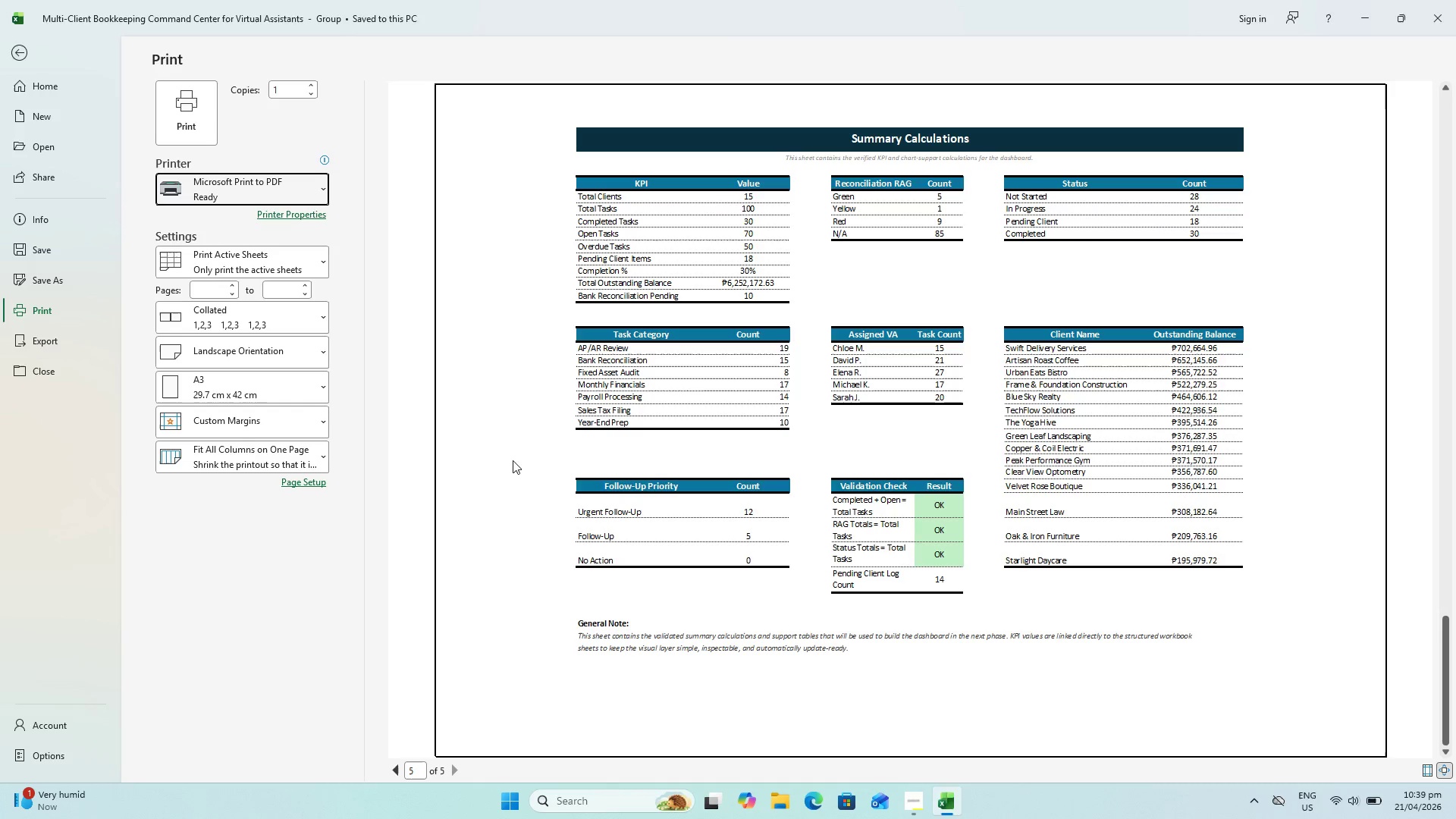 
wait(55.87)
 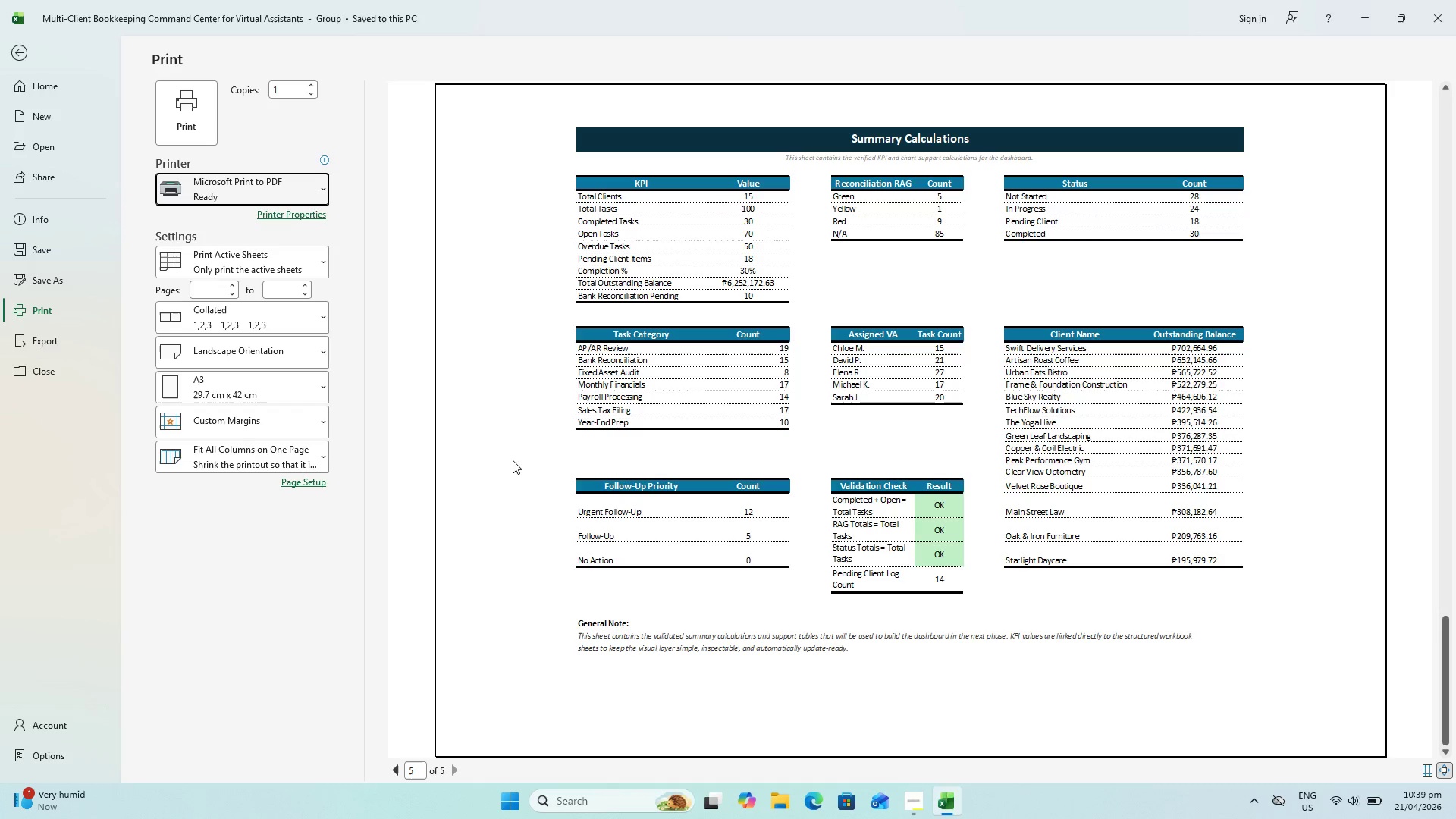 
scroll: coordinate [719, 463], scroll_direction: up, amount: 3.0
 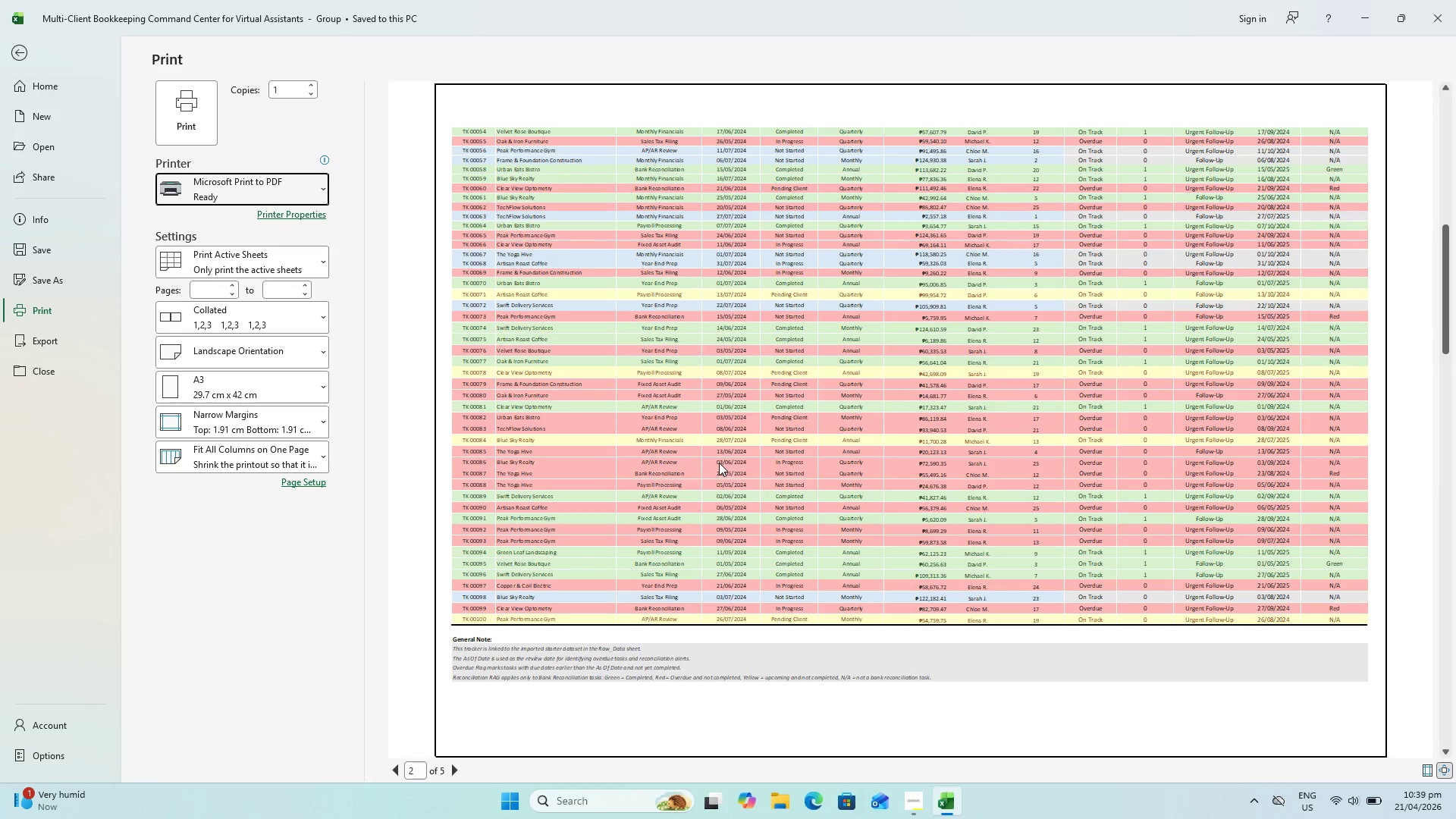 
scroll: coordinate [714, 465], scroll_direction: down, amount: 1.0
 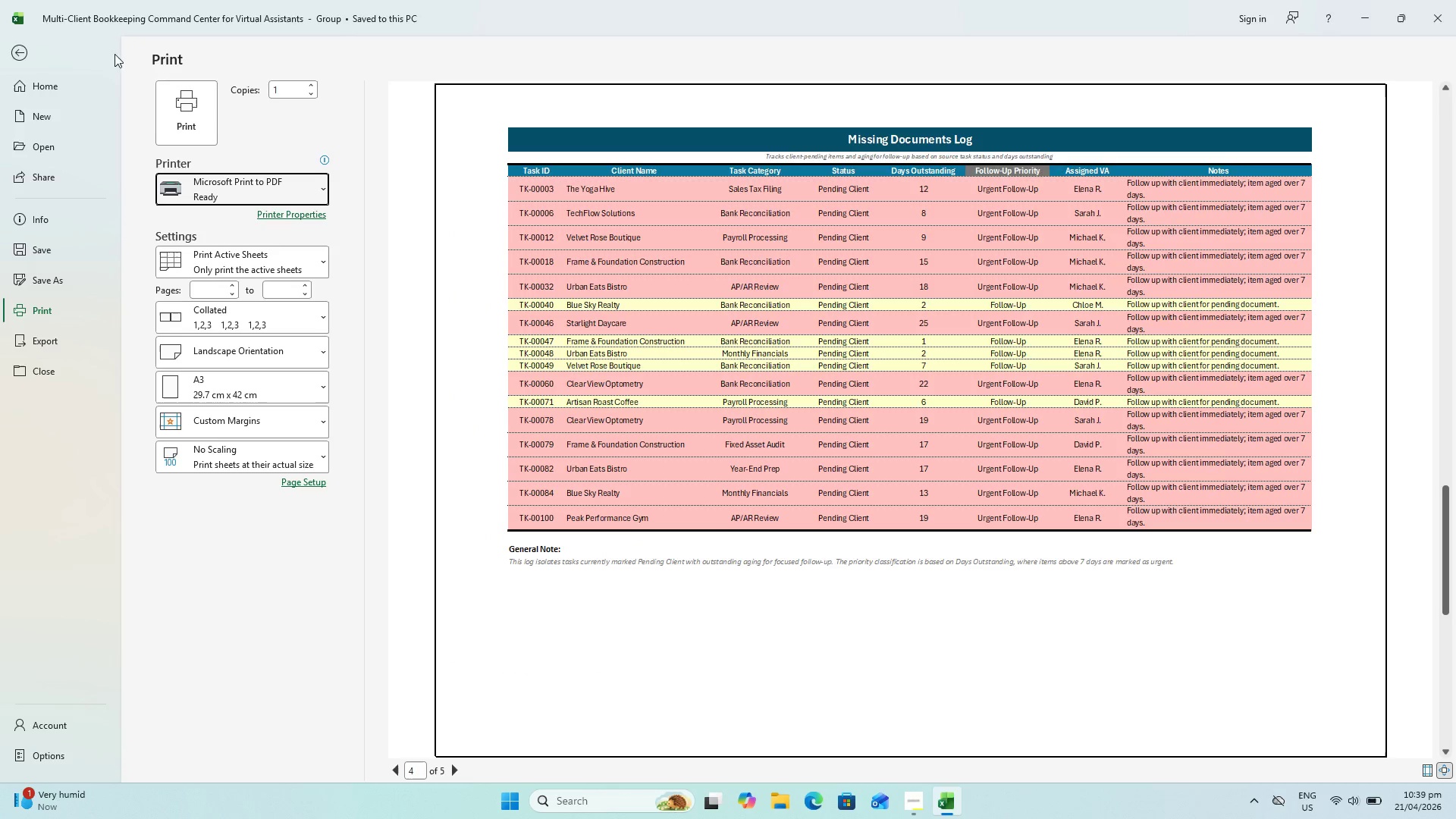 
left_click([16, 58])
 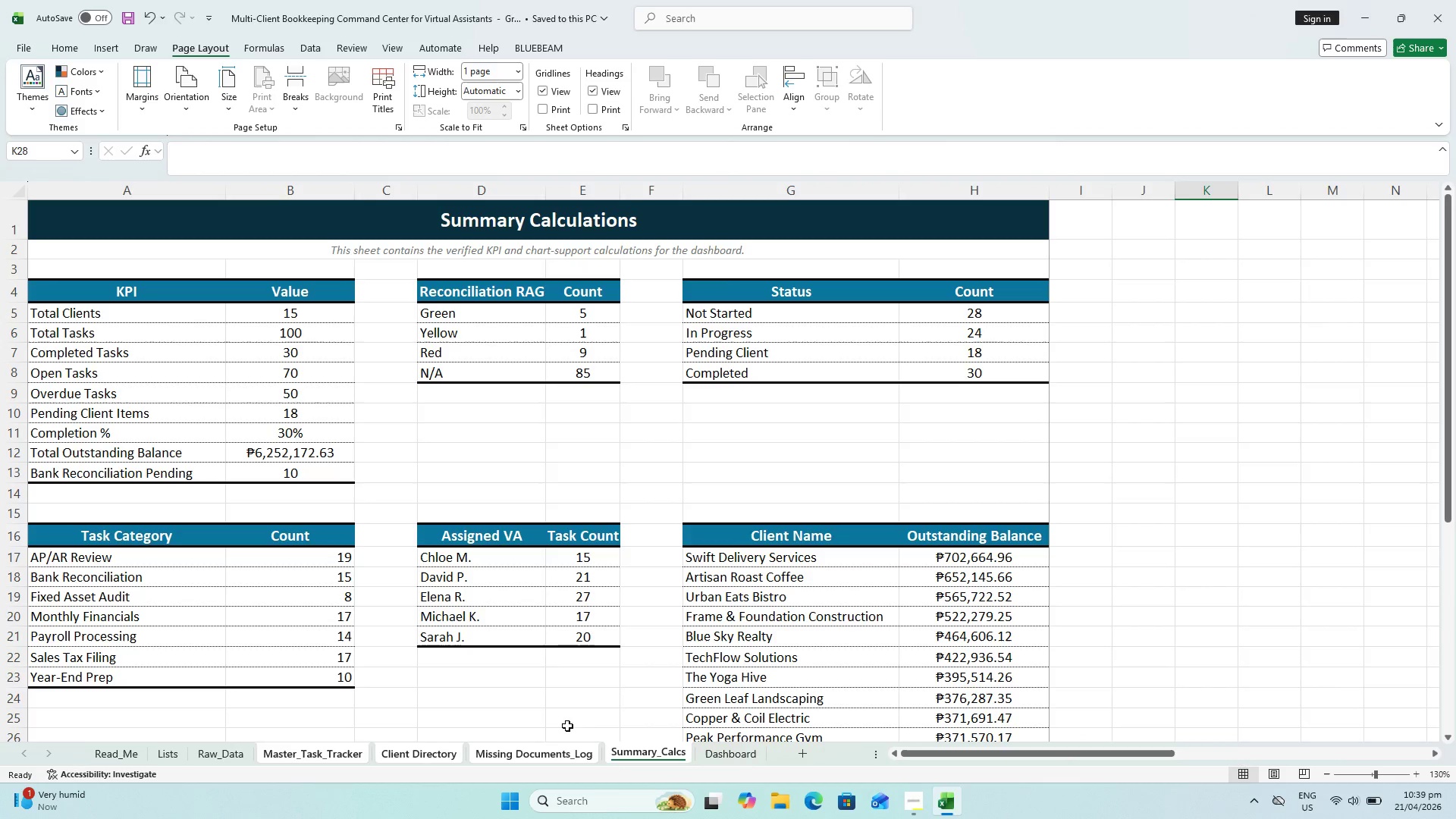 
key(Escape)
 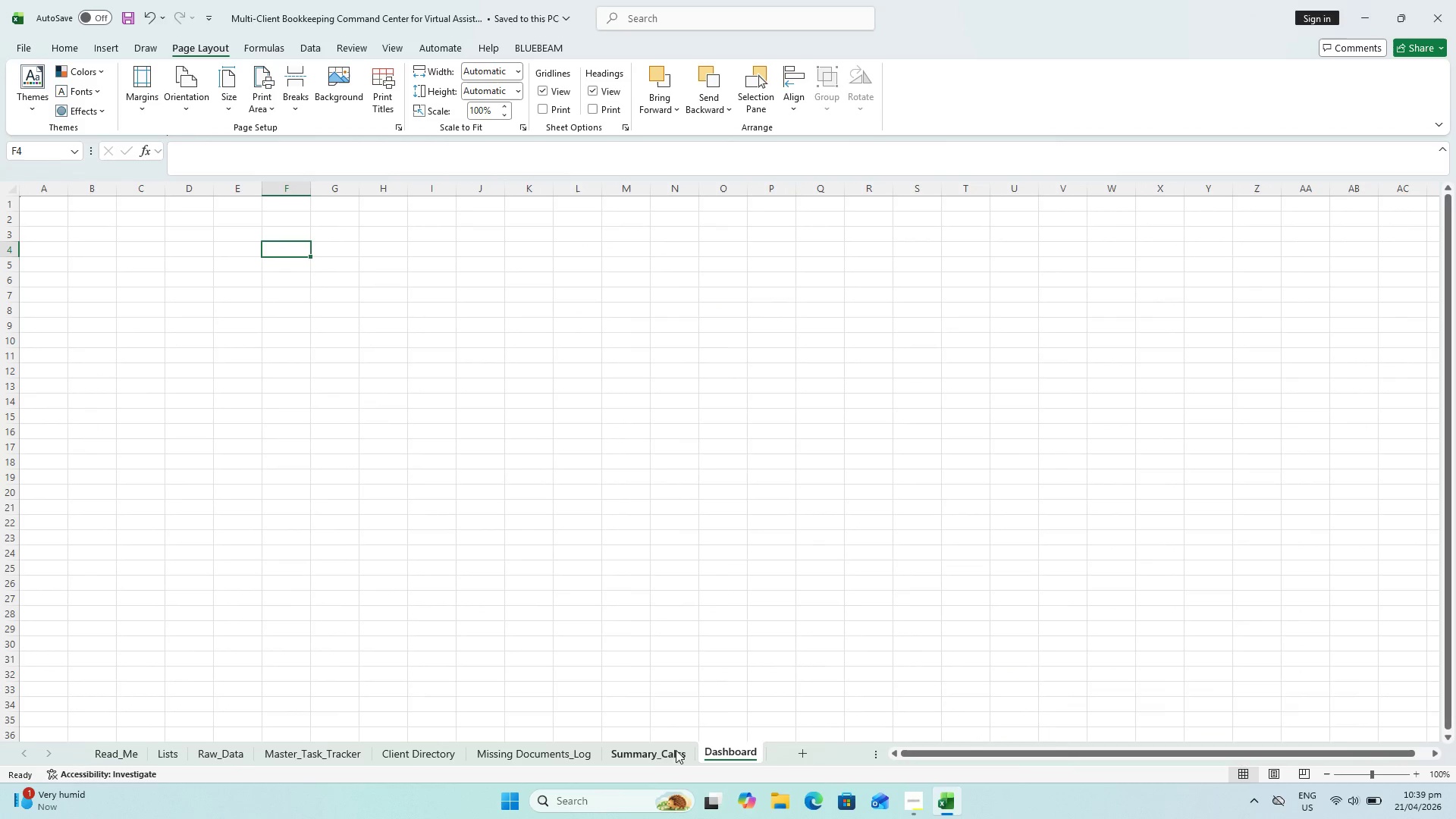 
left_click_drag(start_coordinate=[660, 751], to_coordinate=[262, 752])
 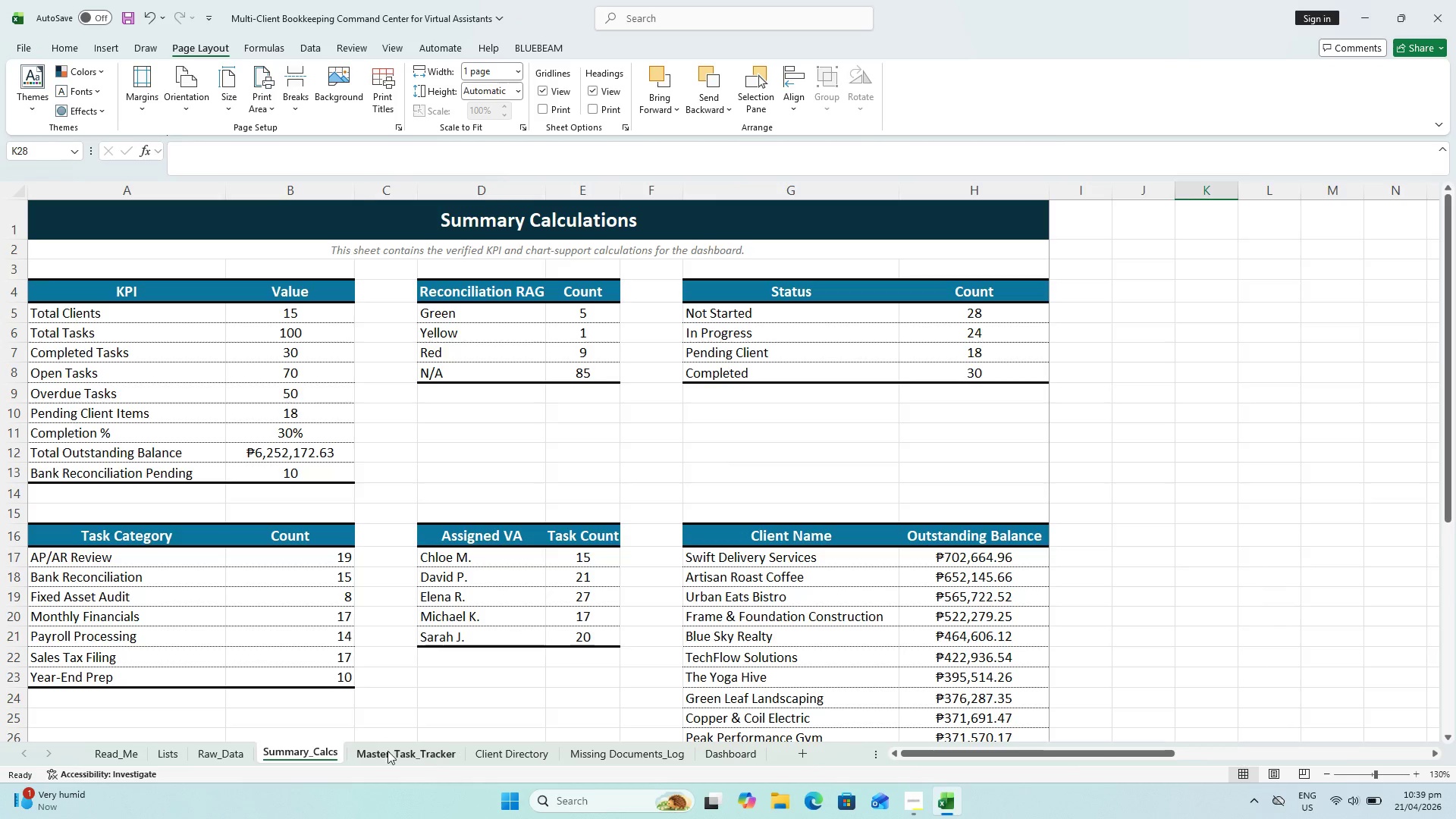 
hold_key(key=ShiftLeft, duration=1.16)
 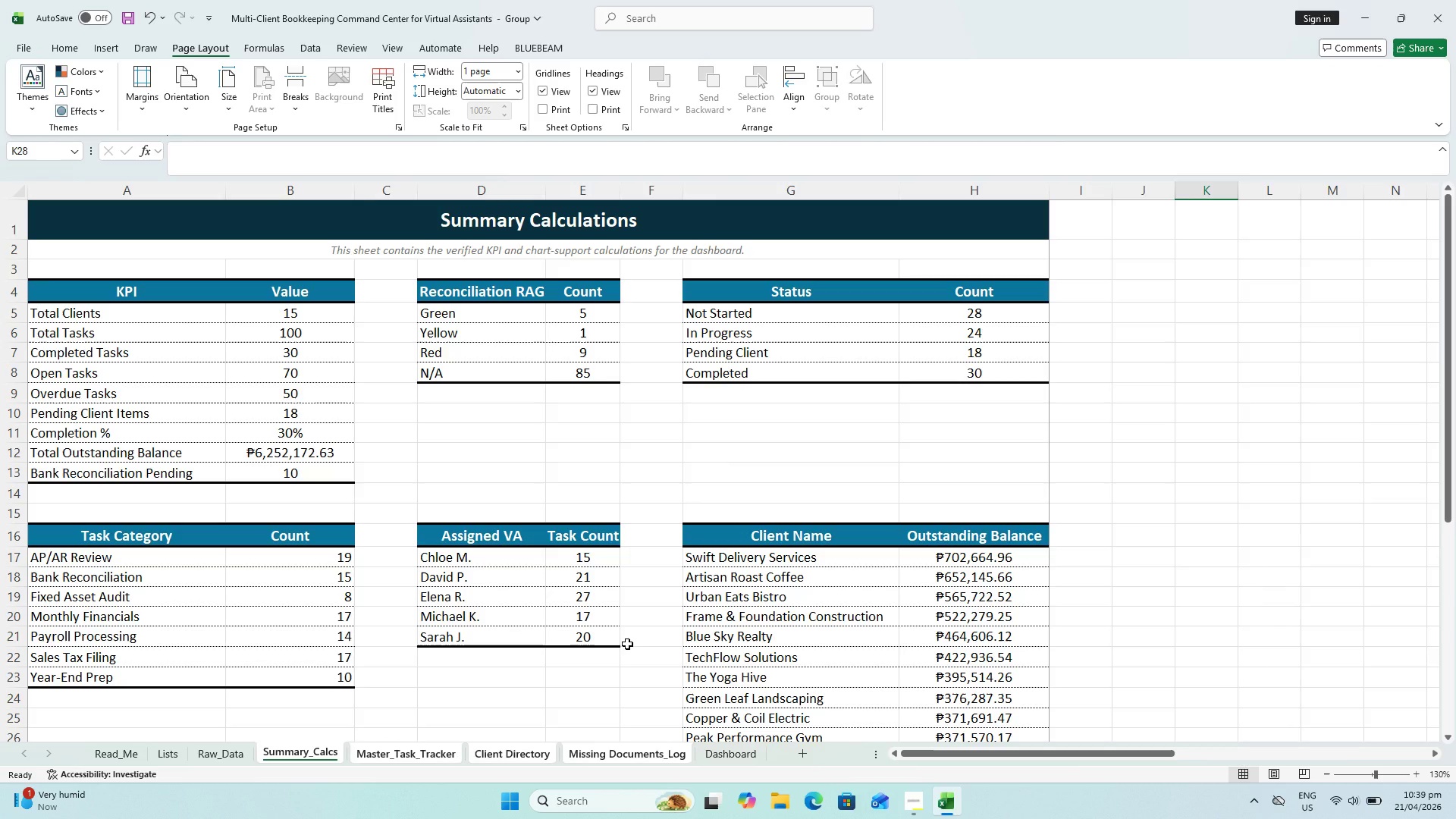 
key(Control+P)
 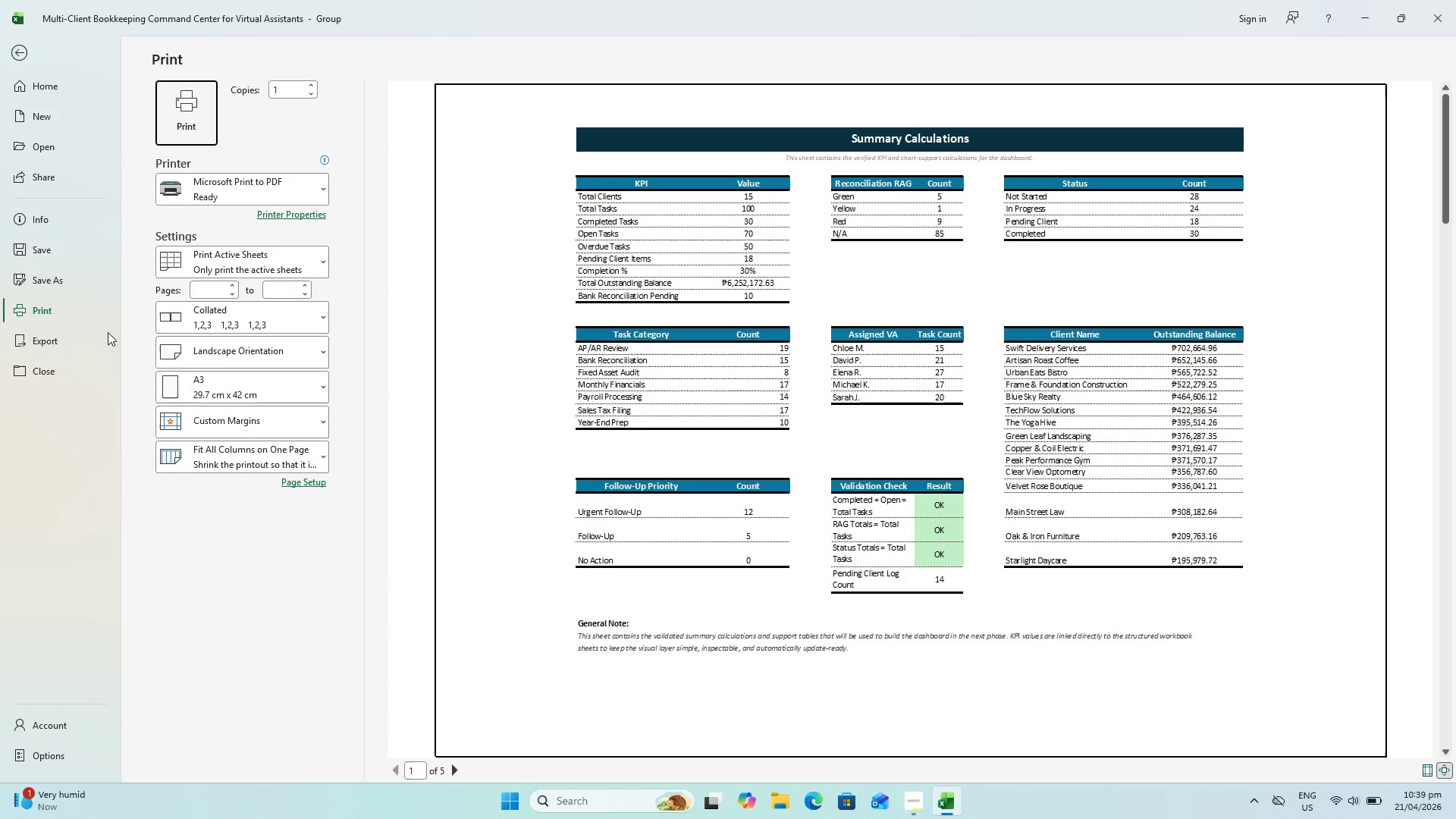 
left_click([44, 350])
 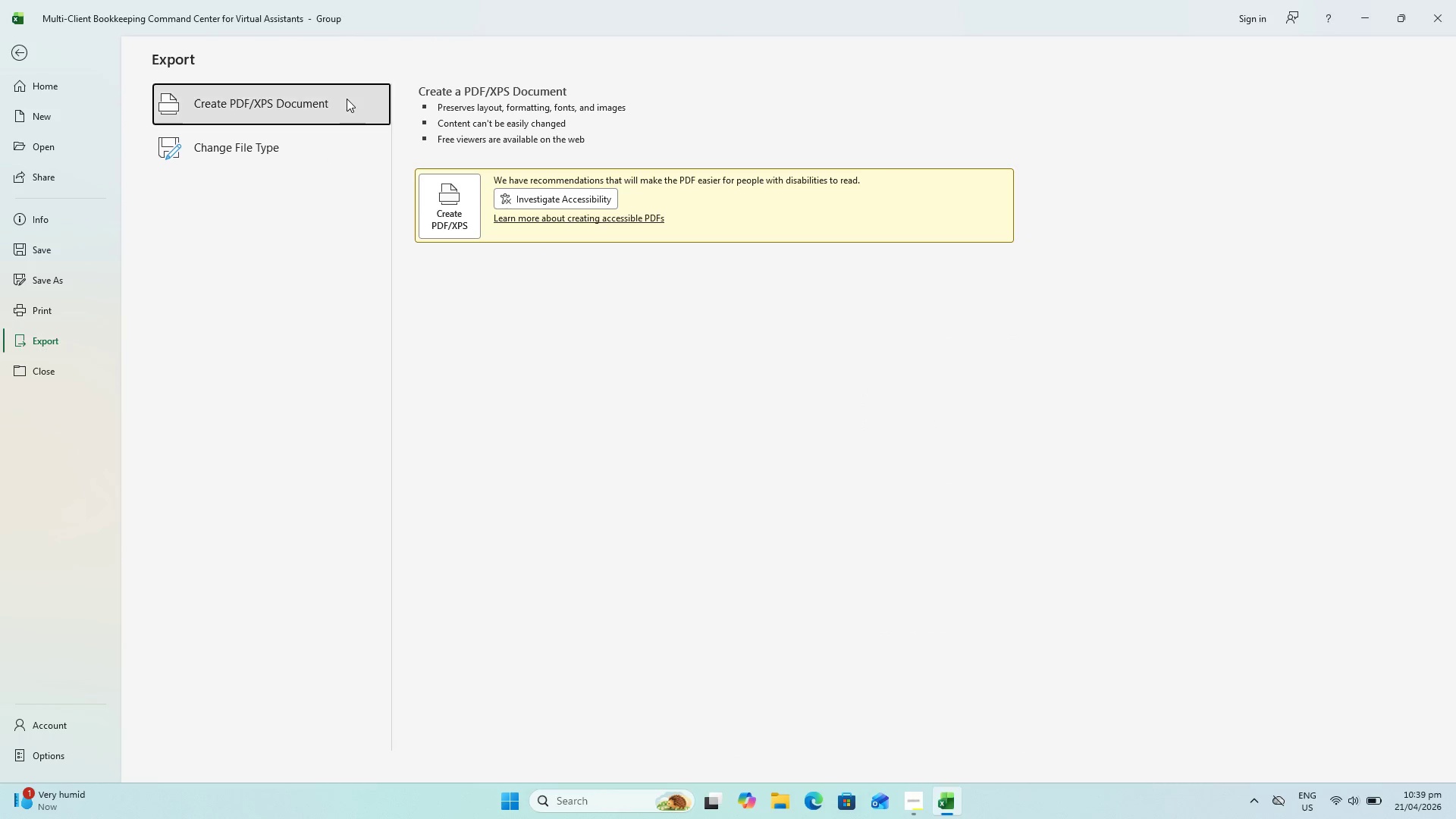 
double_click([347, 99])
 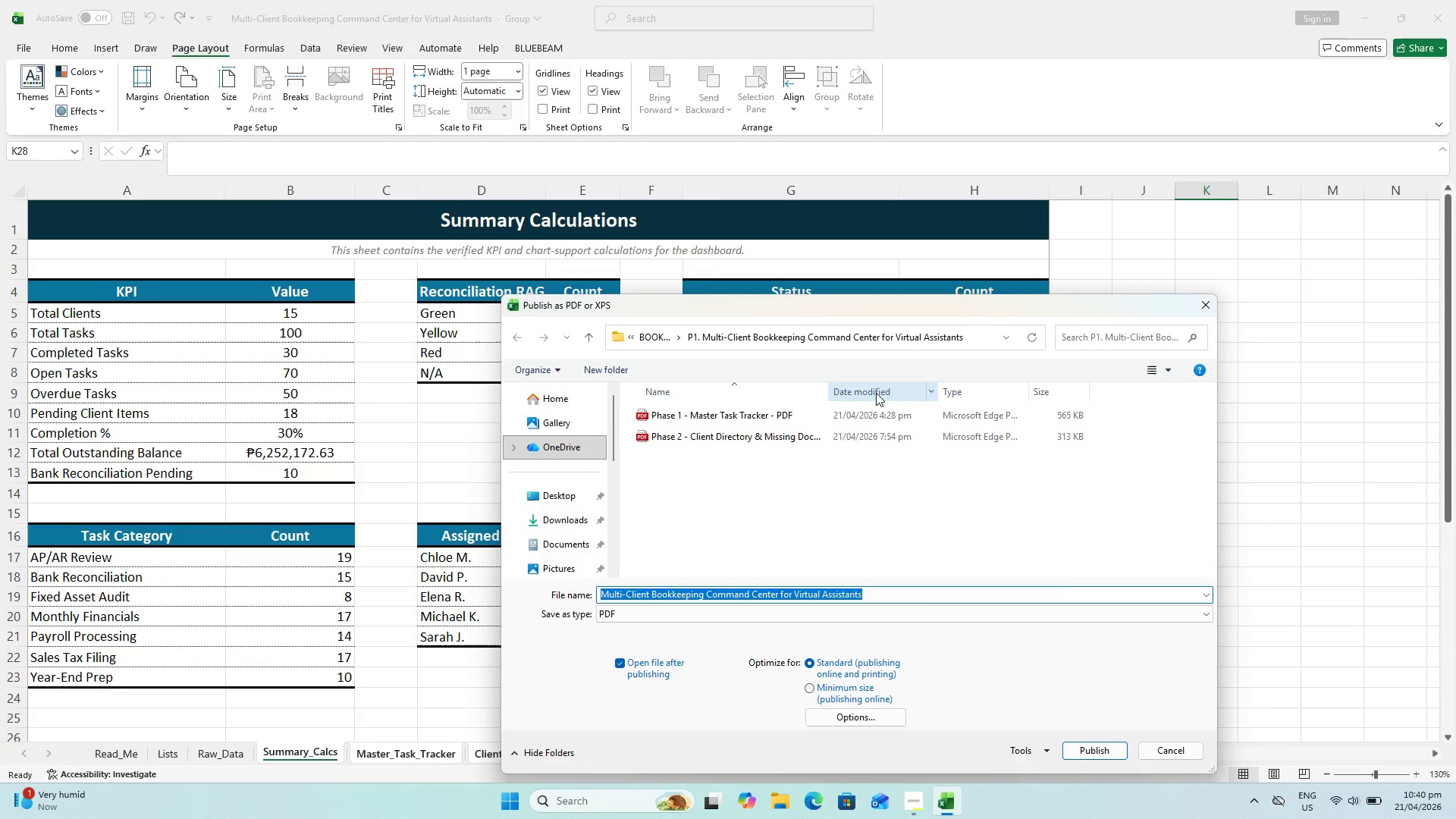 
wait(9.5)
 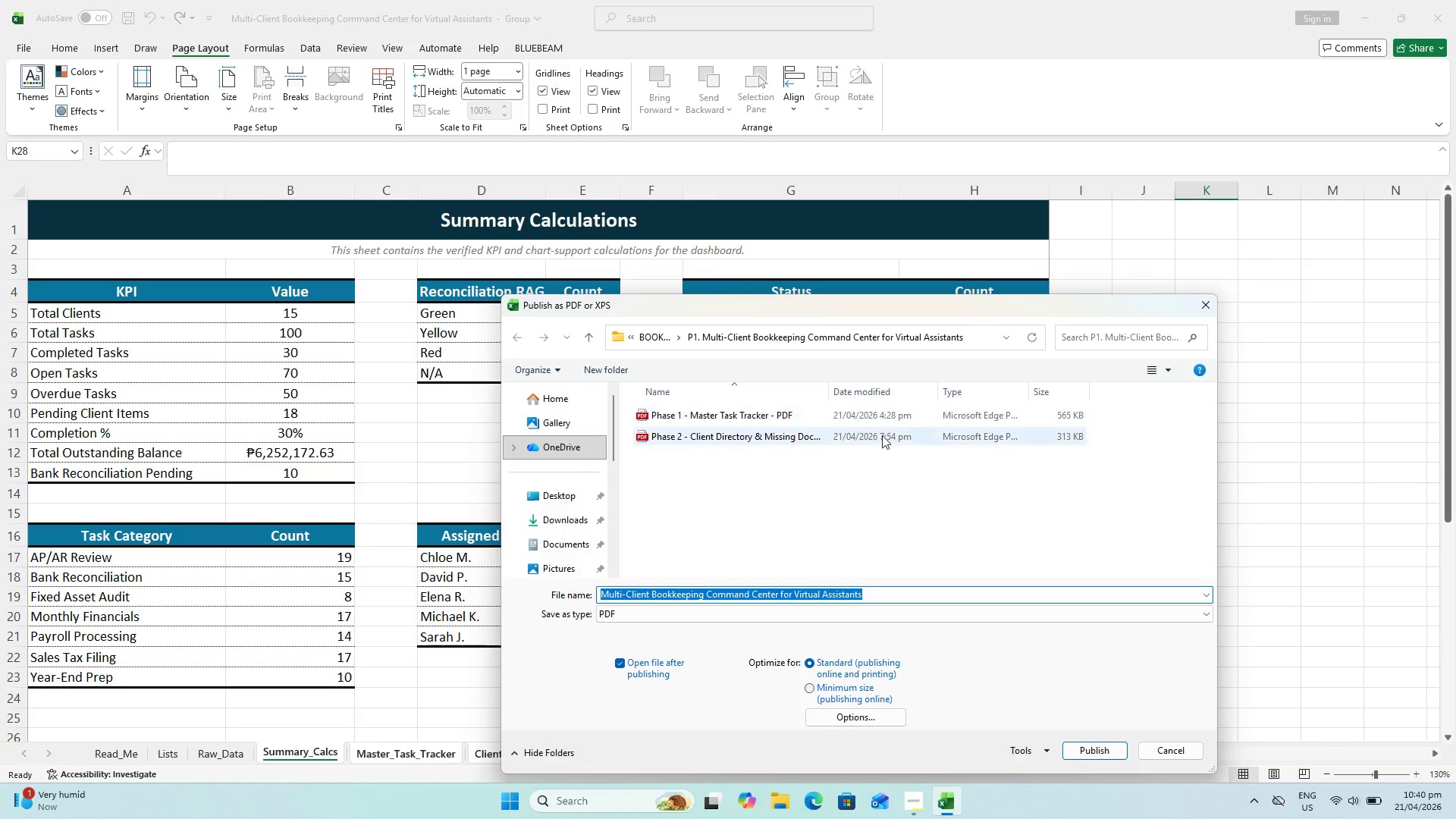 
type(Summary Calculation)
 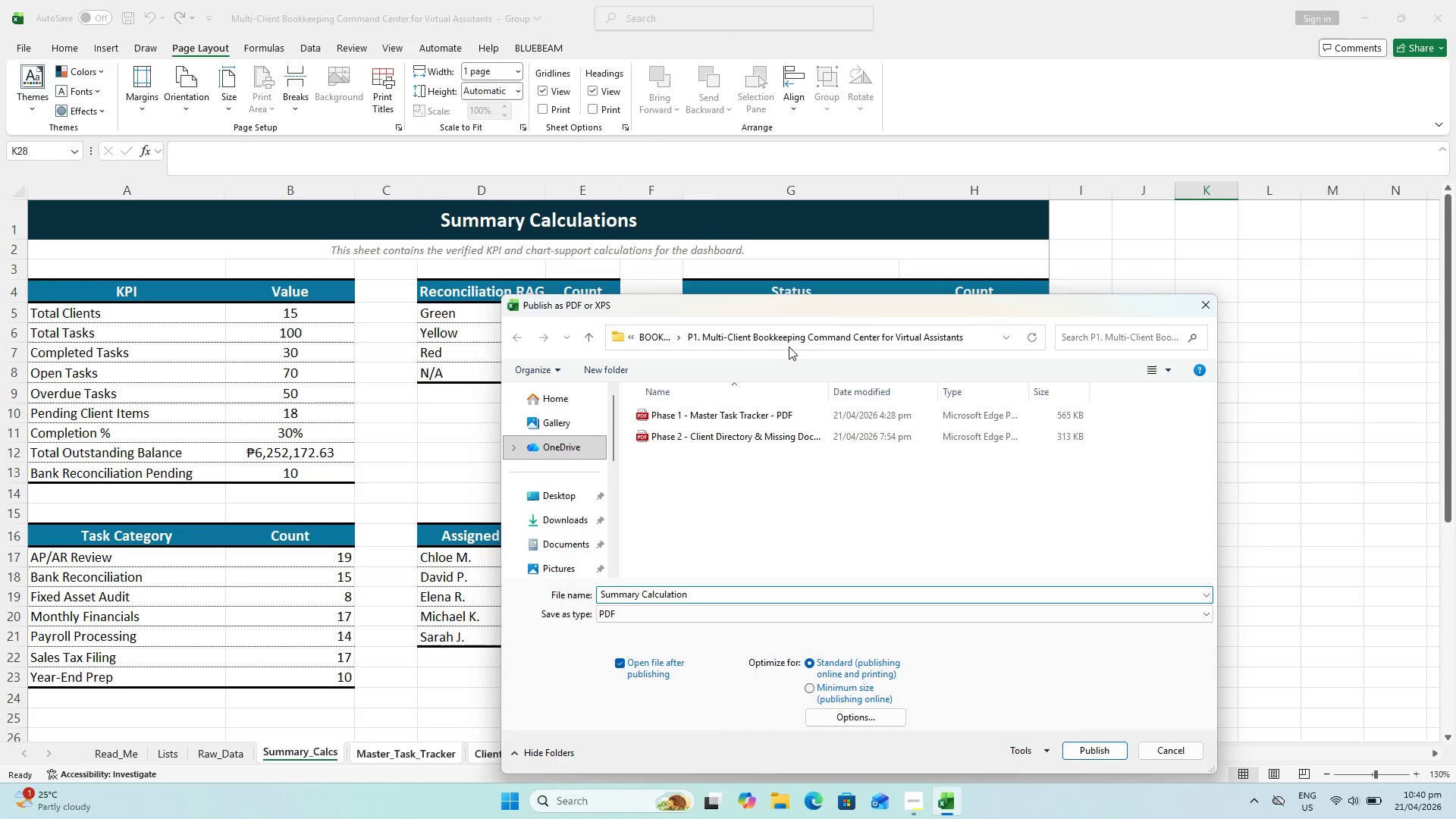 
left_click_drag(start_coordinate=[768, 305], to_coordinate=[472, 190])
 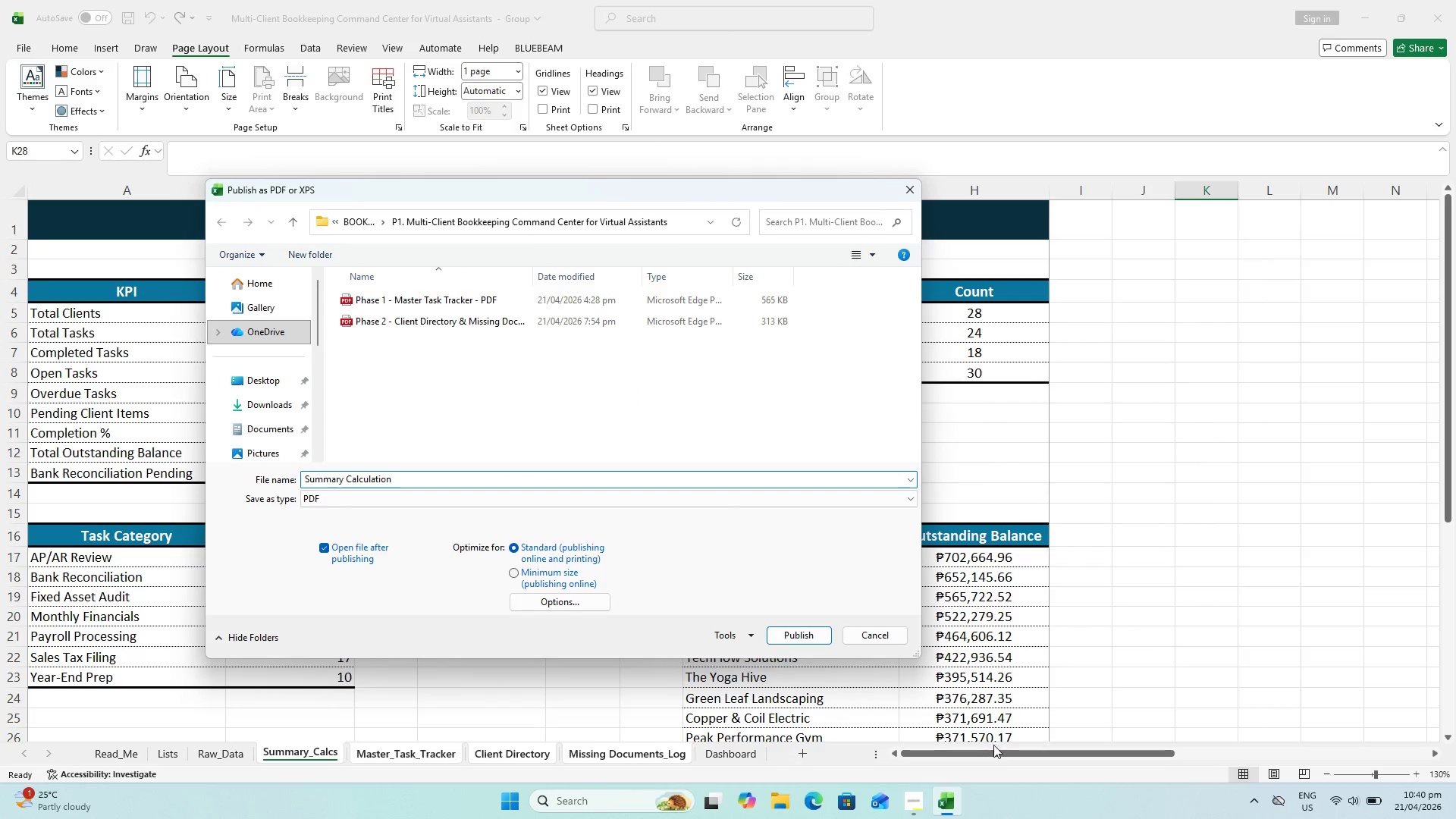 
left_click_drag(start_coordinate=[998, 751], to_coordinate=[1039, 755])
 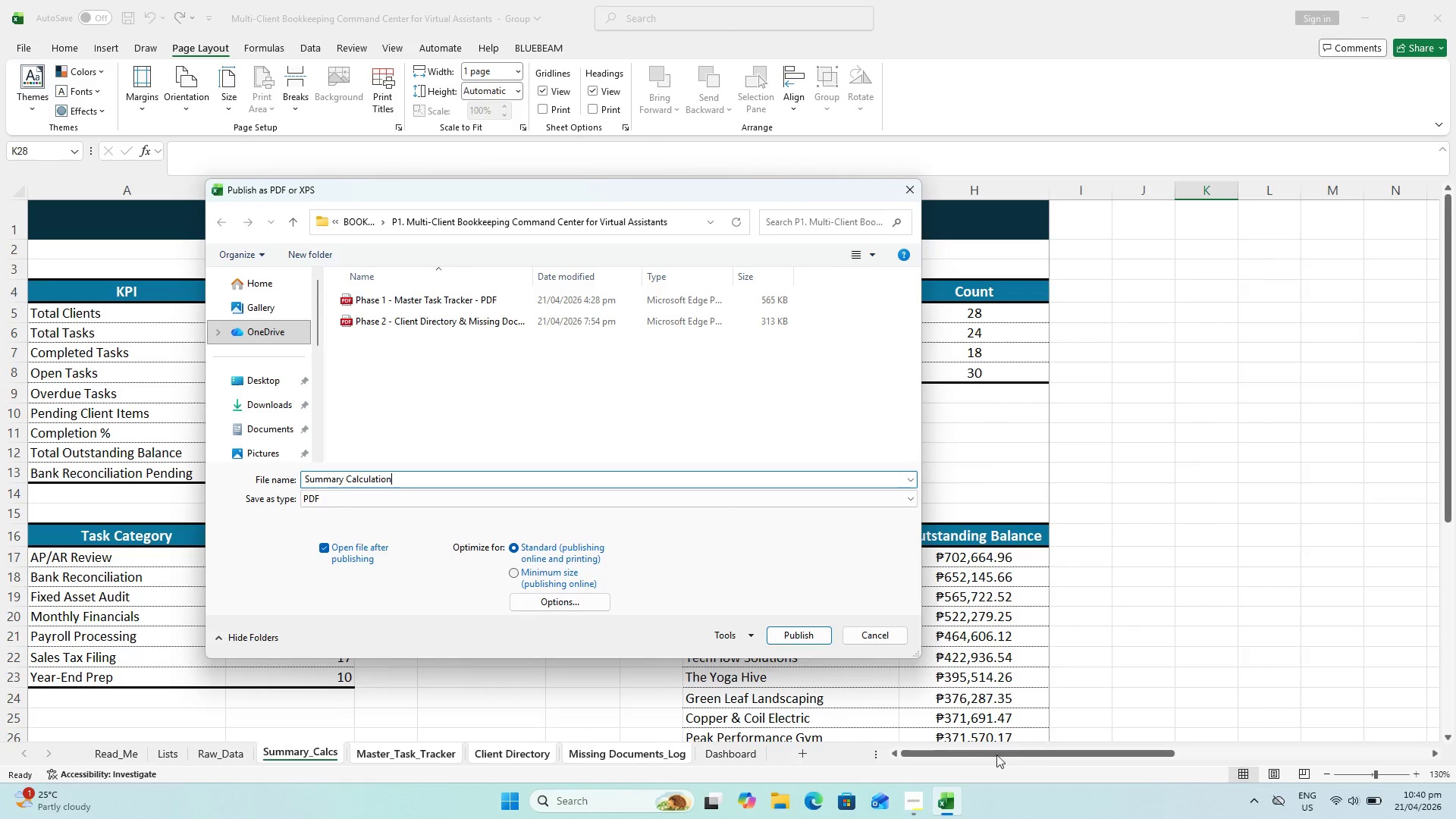 
left_click_drag(start_coordinate=[995, 755], to_coordinate=[1040, 755])
 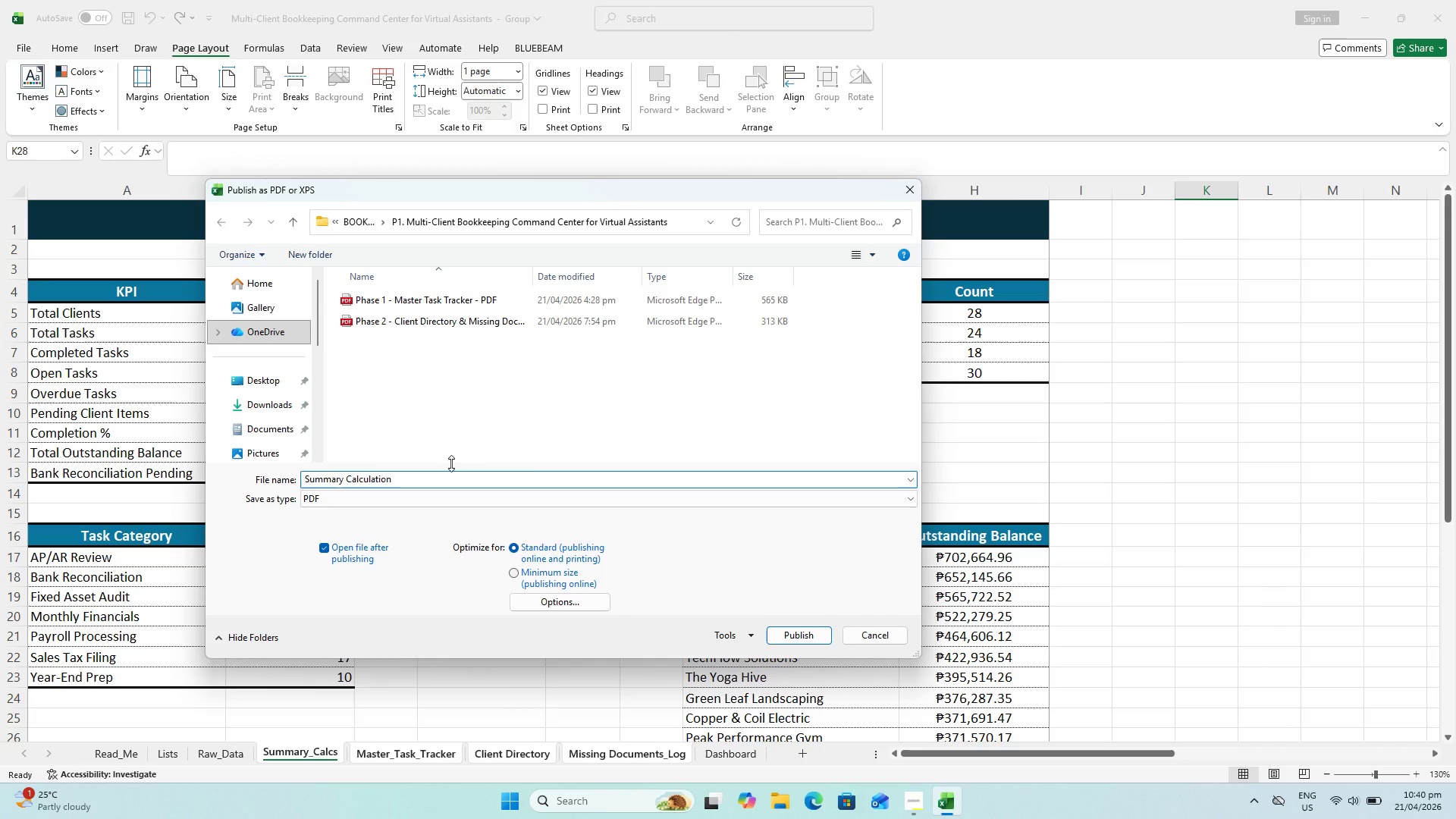 
wait(27.88)
 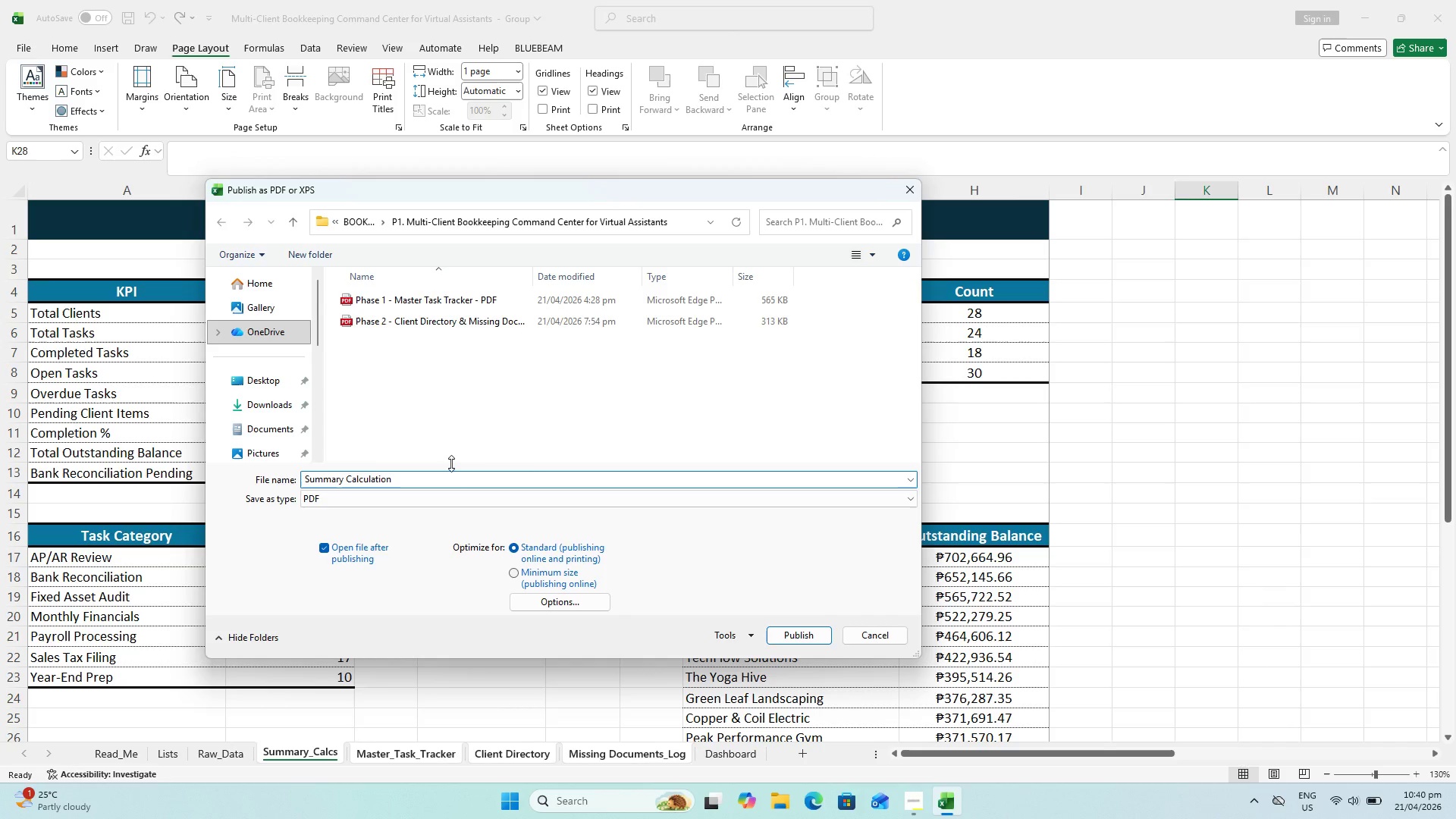 
key(Comma)
 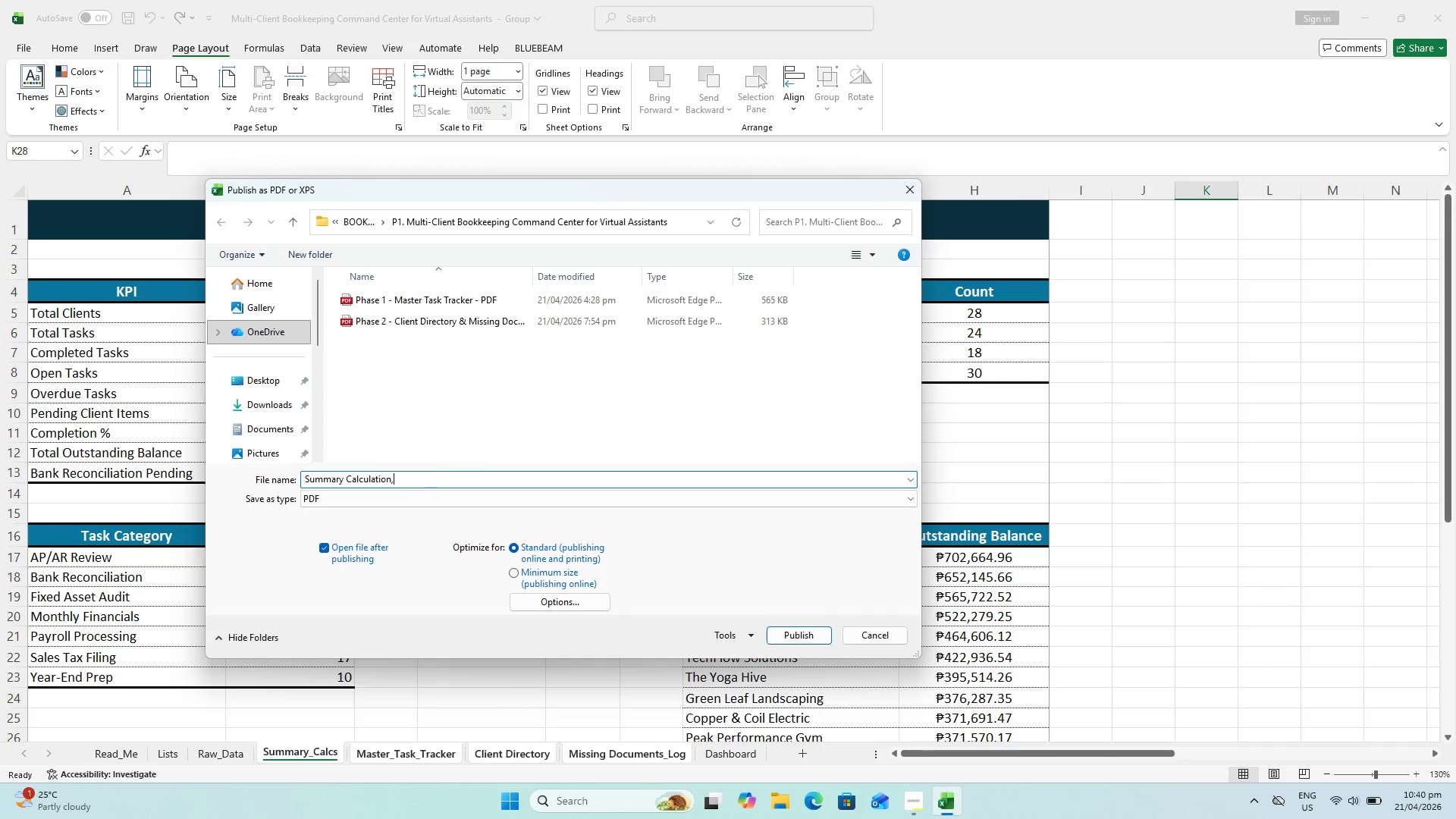 
key(Space)
 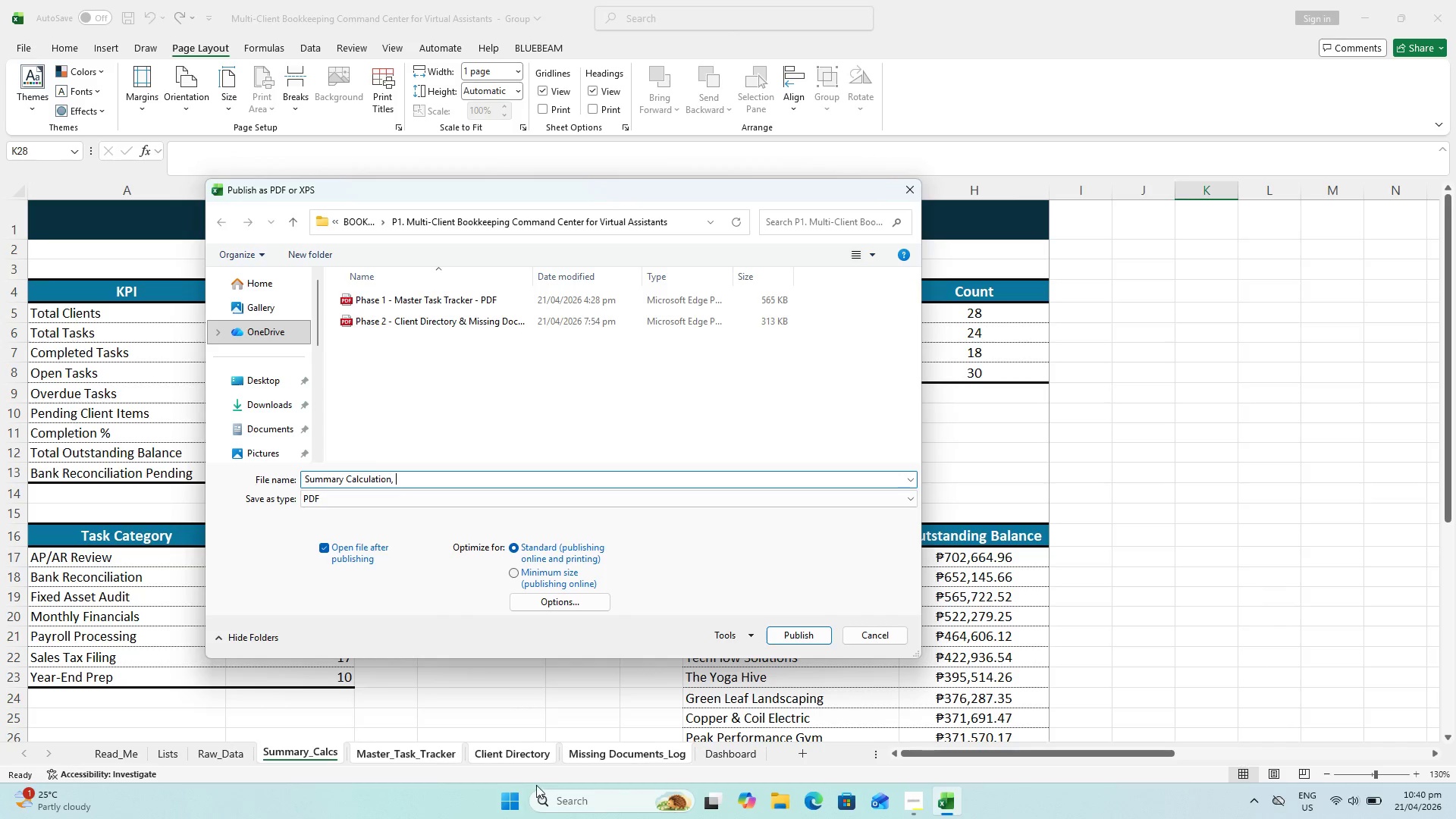 
wait(5.39)
 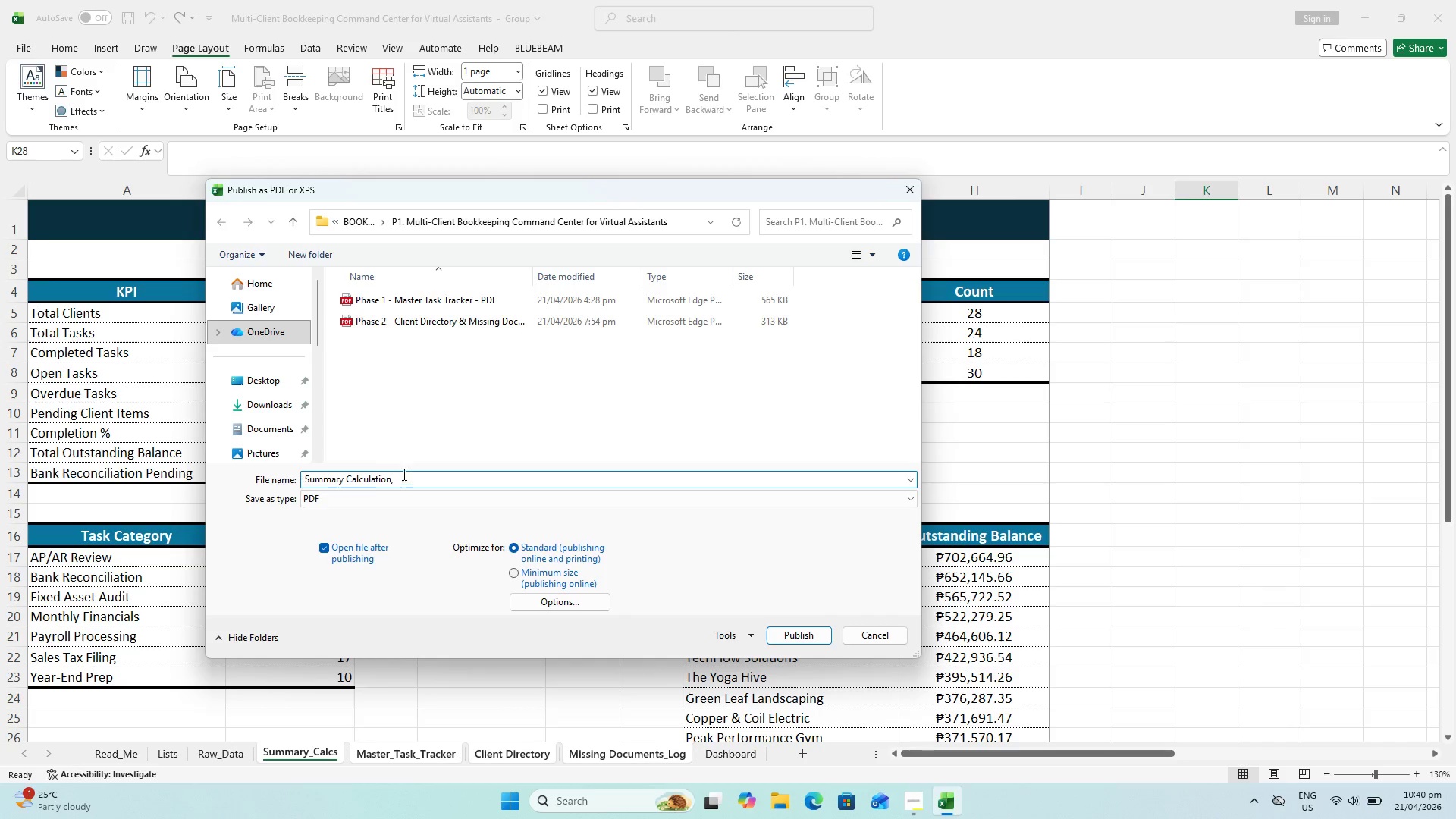 
type(MAster)
key(Backspace)
key(Backspace)
key(Backspace)
key(Backspace)
key(Backspace)
type(aster Task Tracker, )
 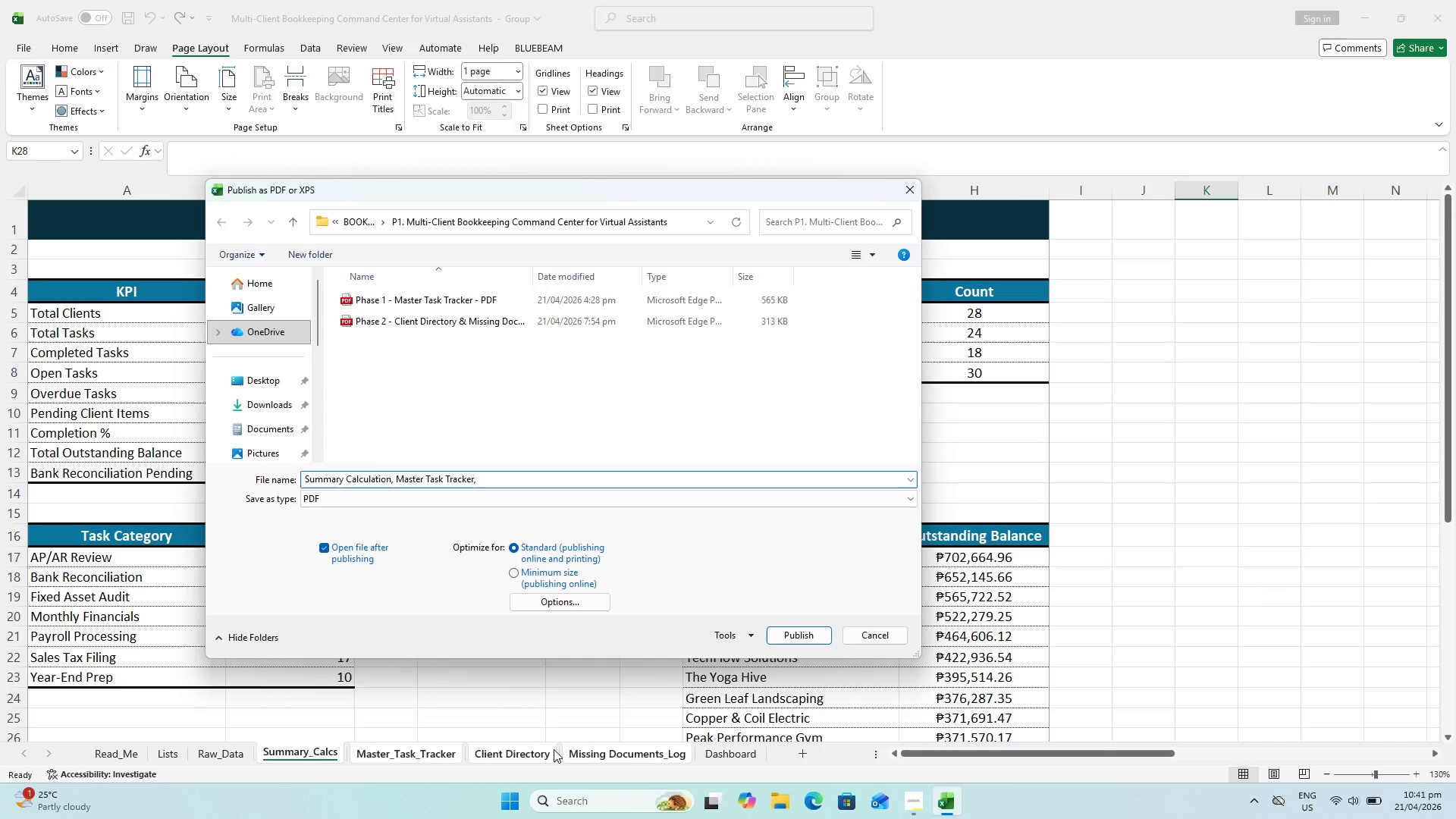 
type(Client Directory, and Missing Docu,m)
key(Backspace)
key(Backspace)
type(ment)
 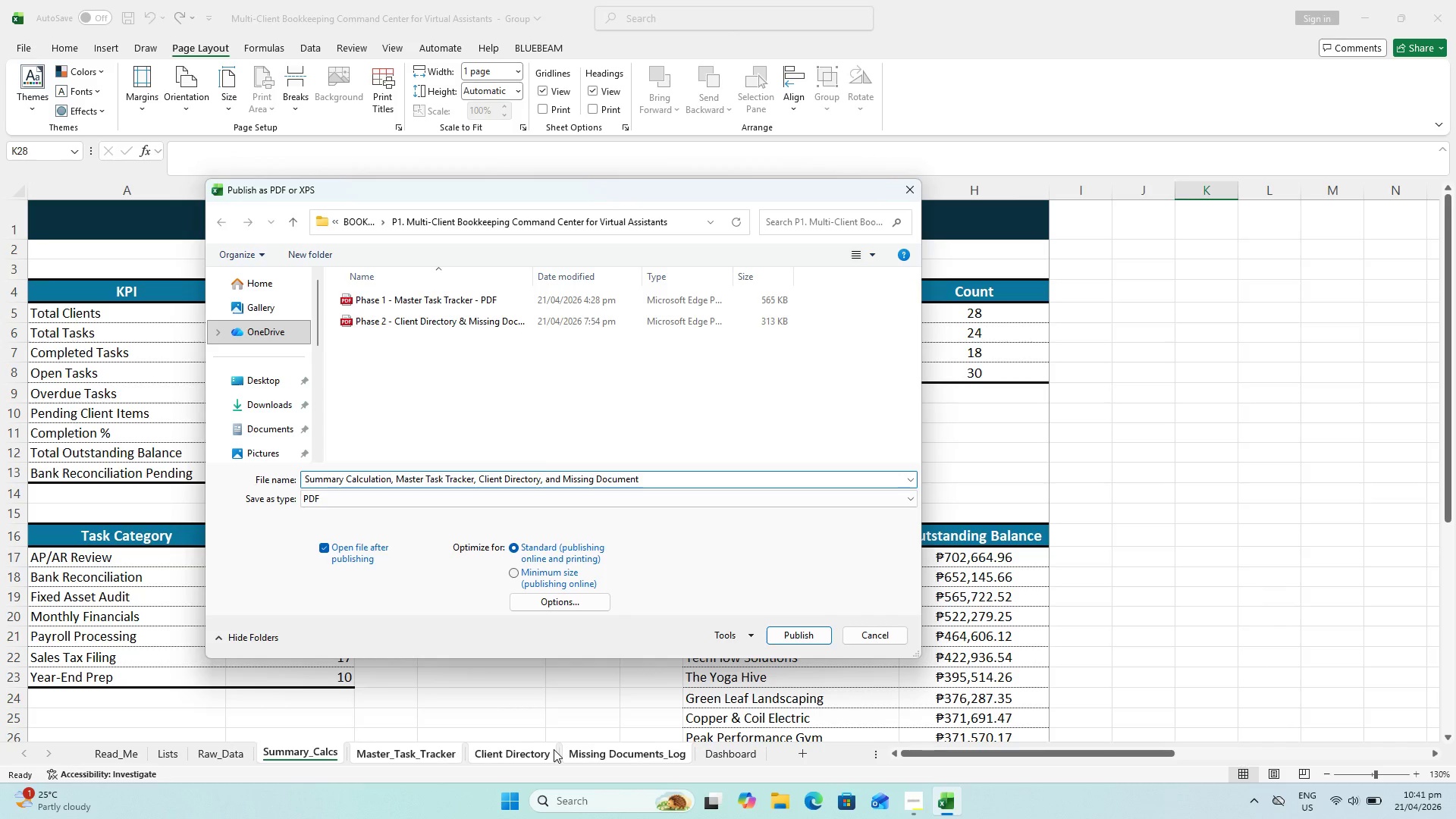 
wait(73.41)
 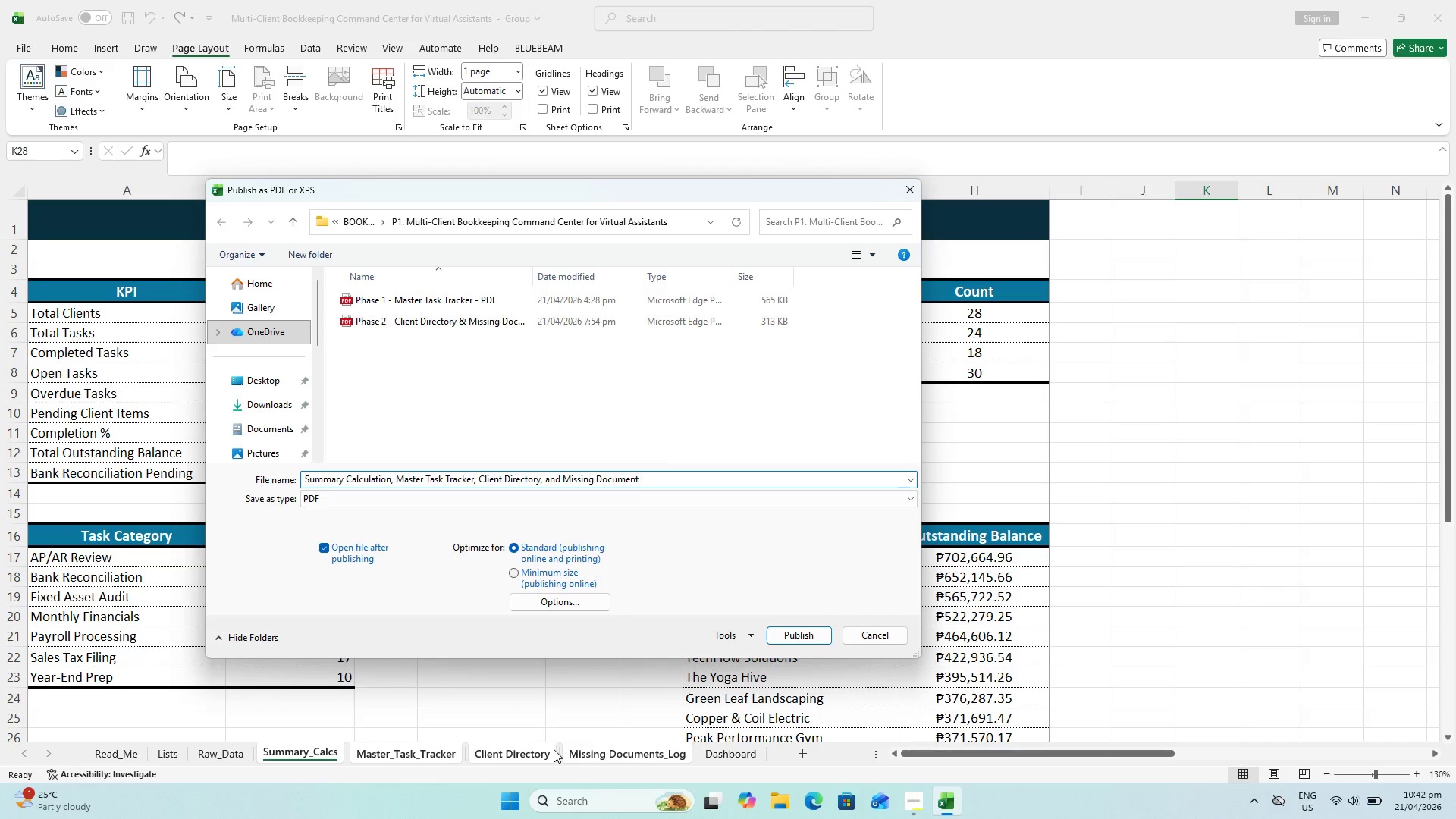 
key(NumpadEnter)
 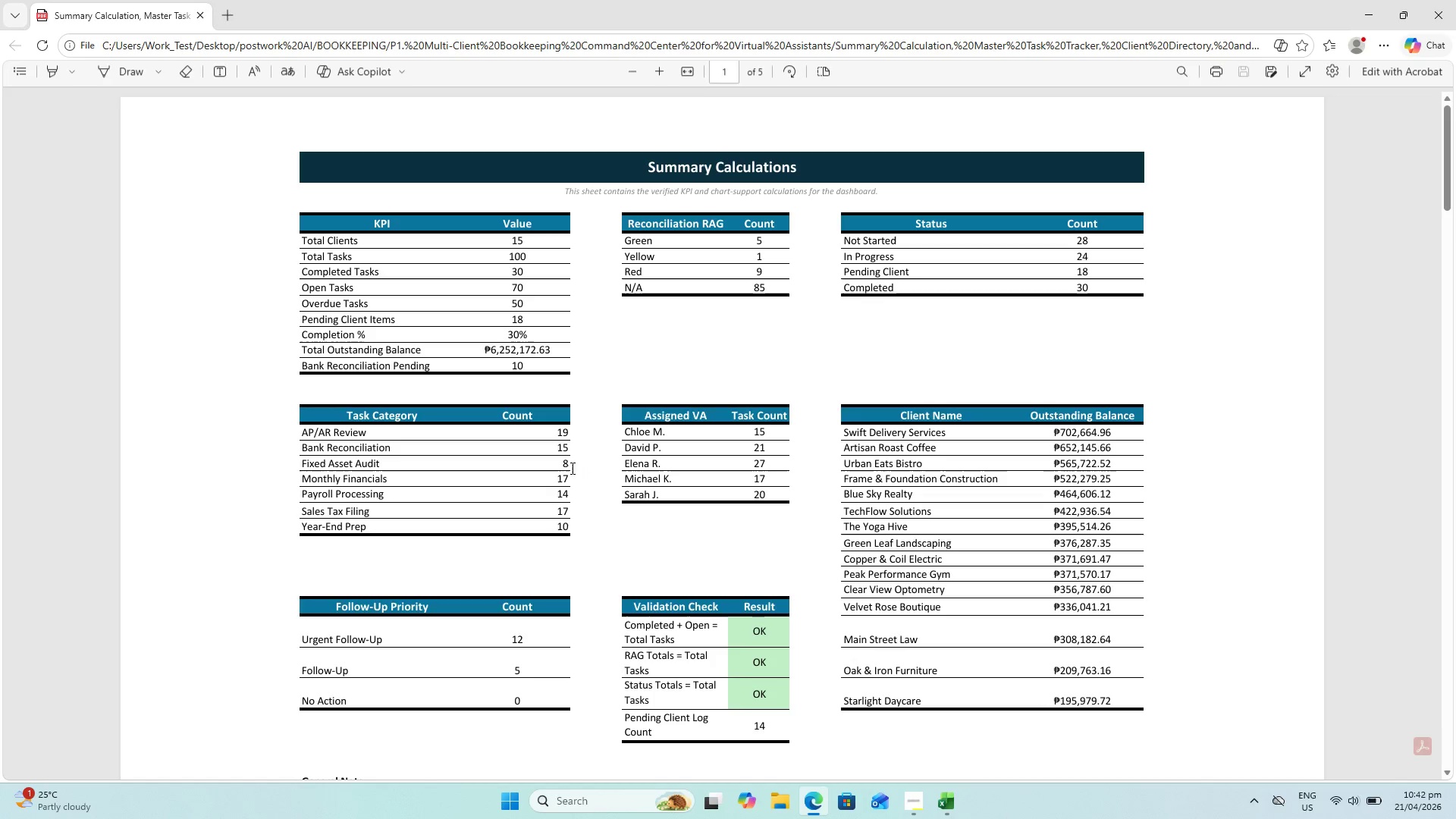 
scroll: coordinate [576, 477], scroll_direction: down, amount: 6.0
 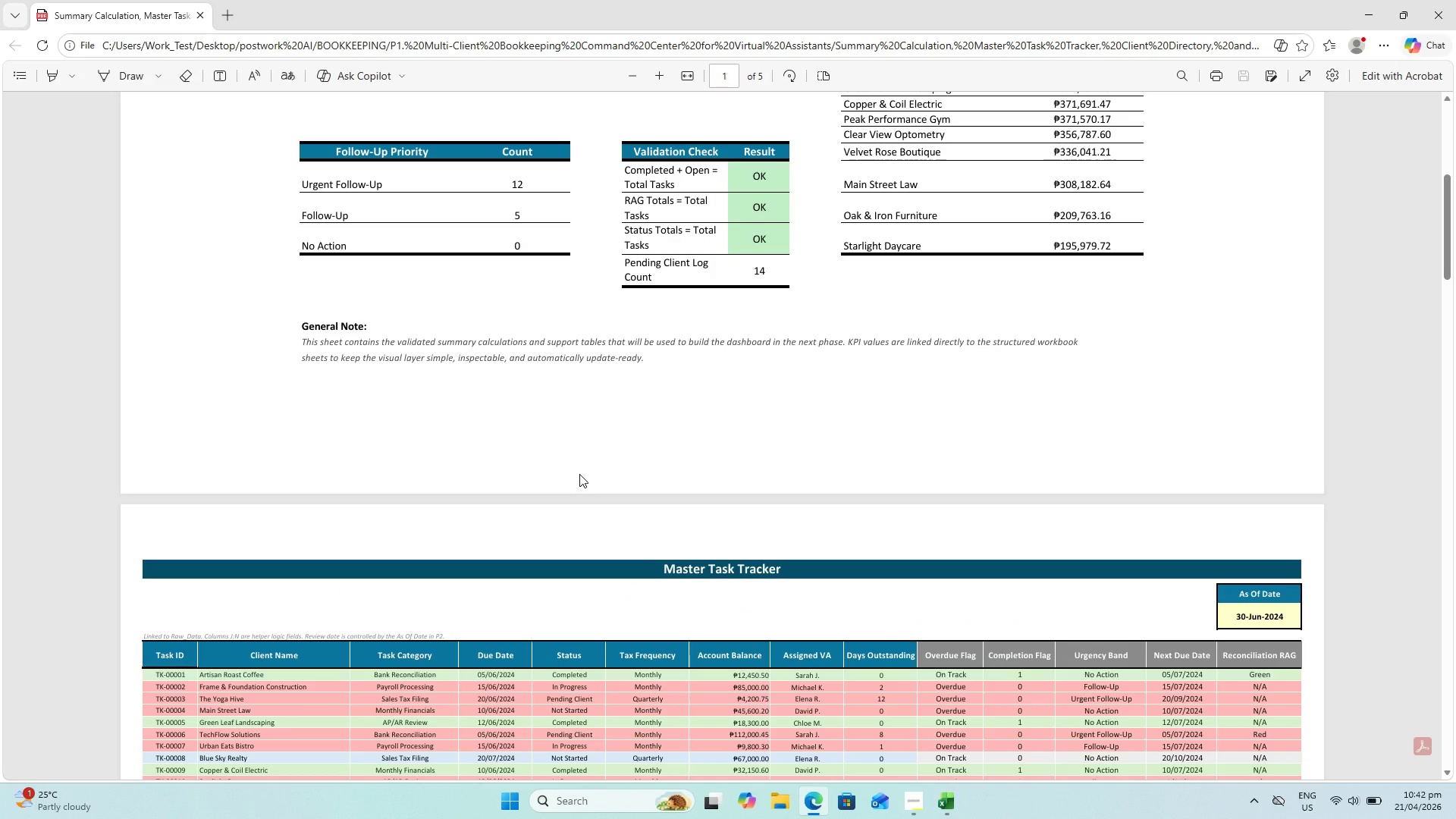 
scroll: coordinate [600, 482], scroll_direction: up, amount: 17.0
 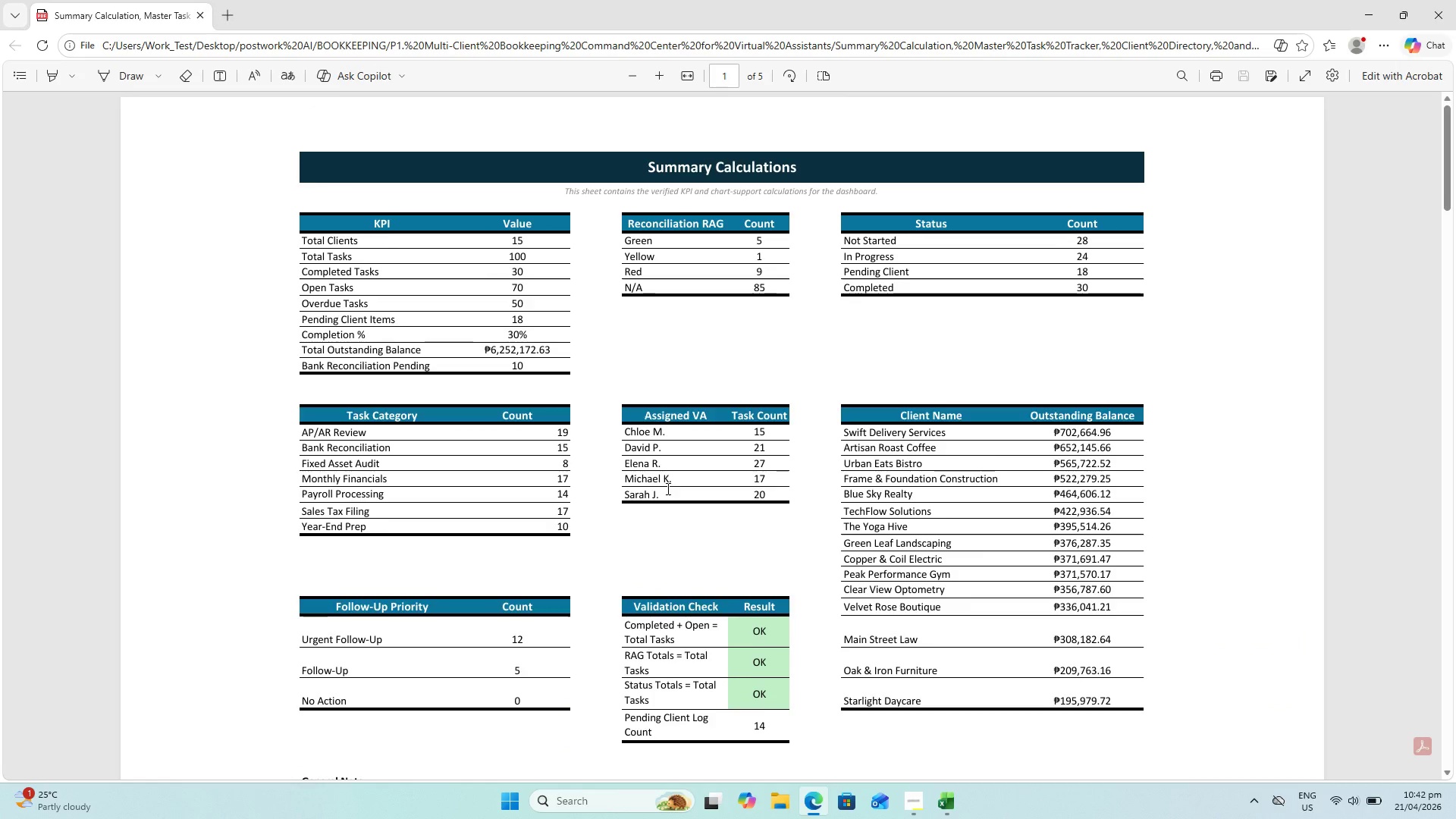 
scroll: coordinate [671, 491], scroll_direction: none, amount: 0.0
 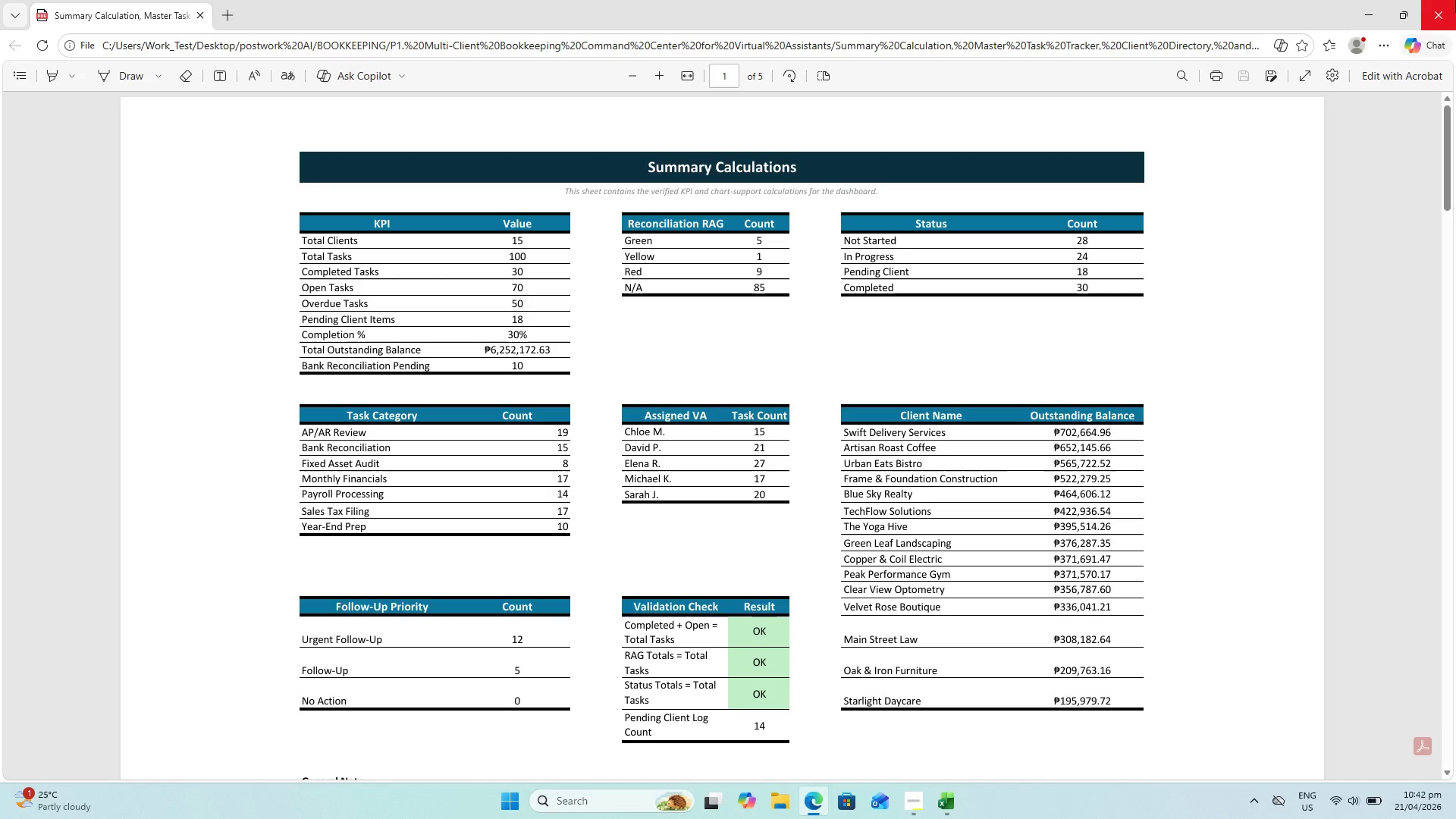 